 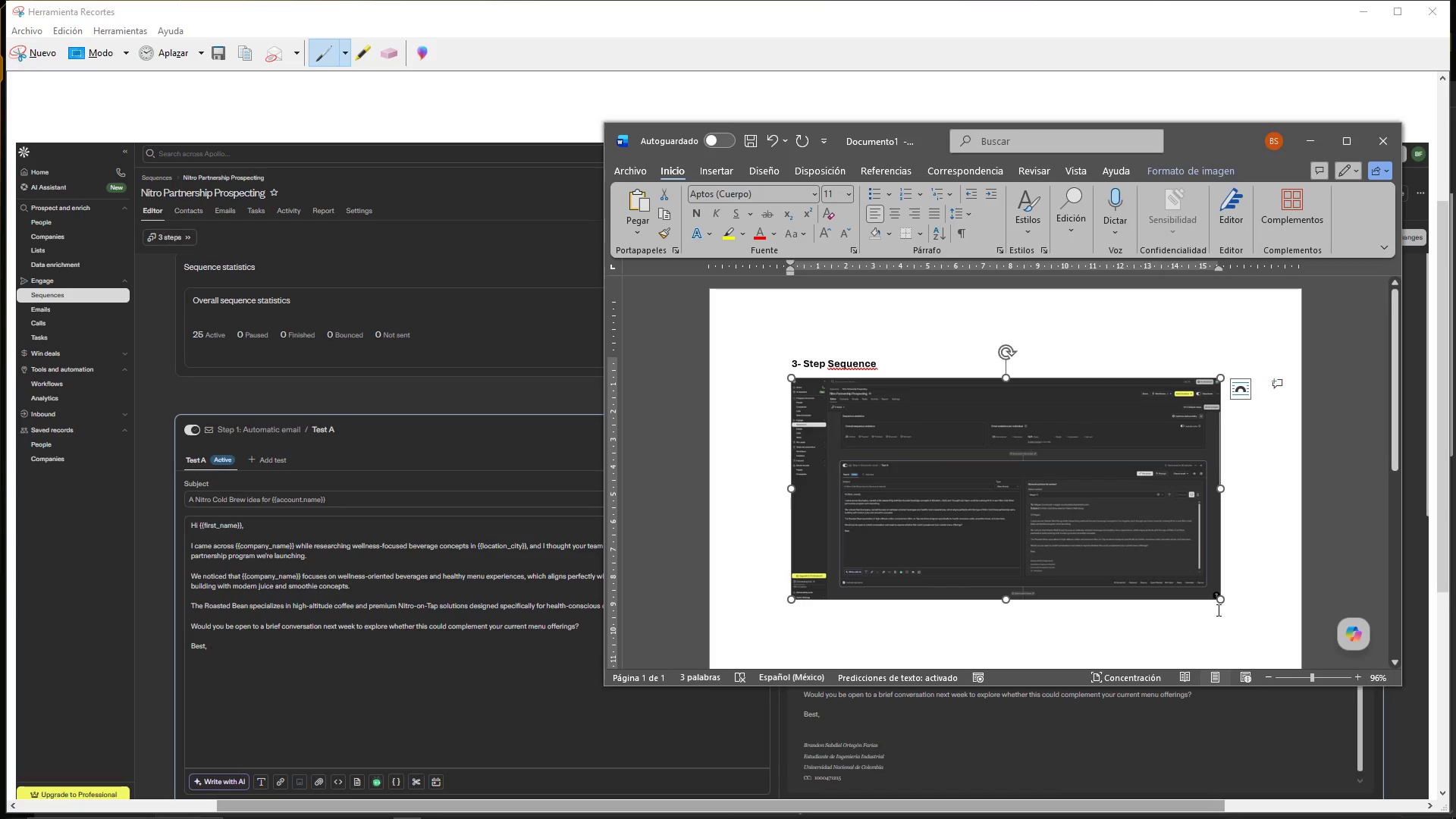 
left_click_drag(start_coordinate=[1220, 598], to_coordinate=[1269, 629])
 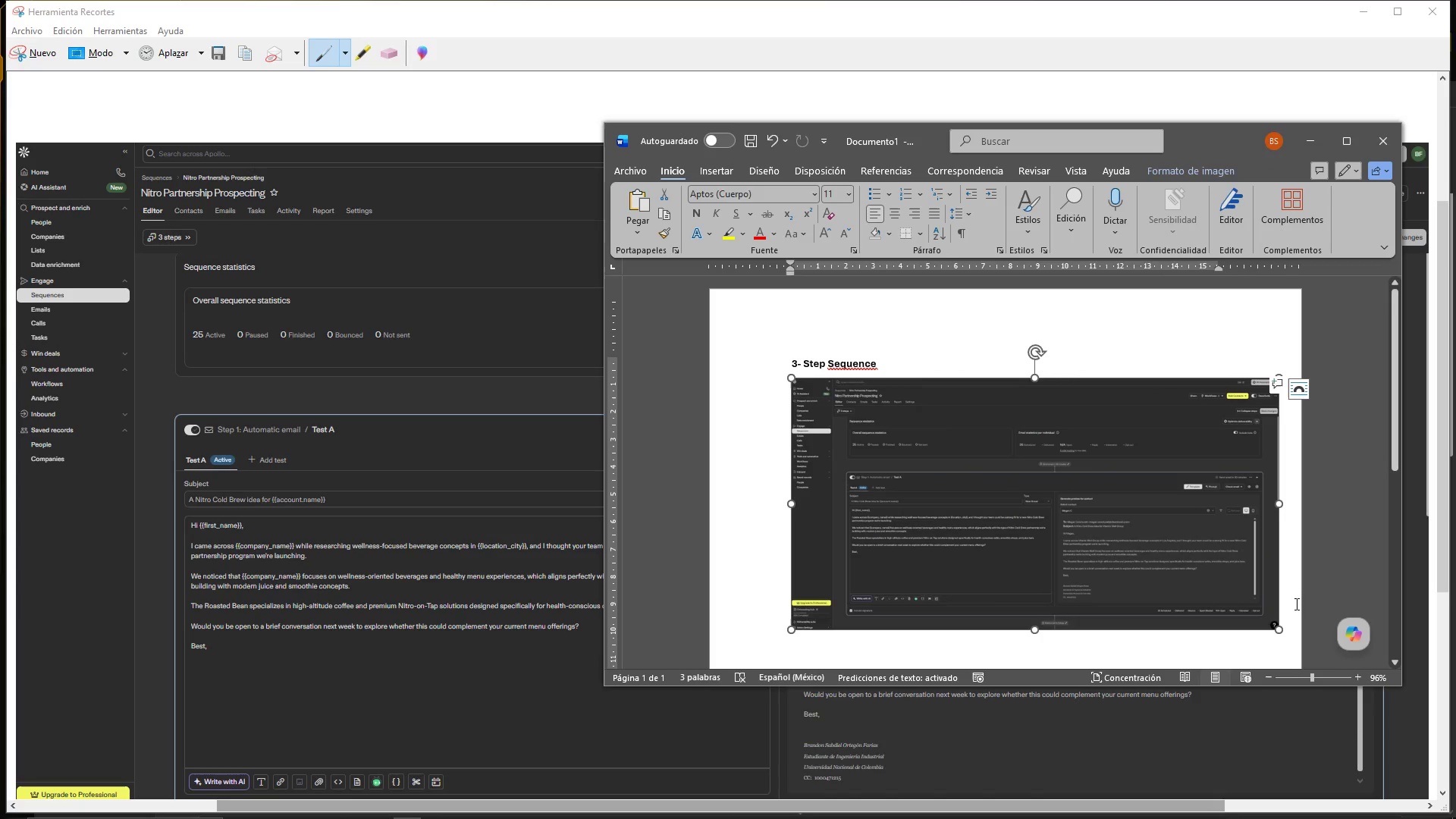 
left_click([1288, 606])
 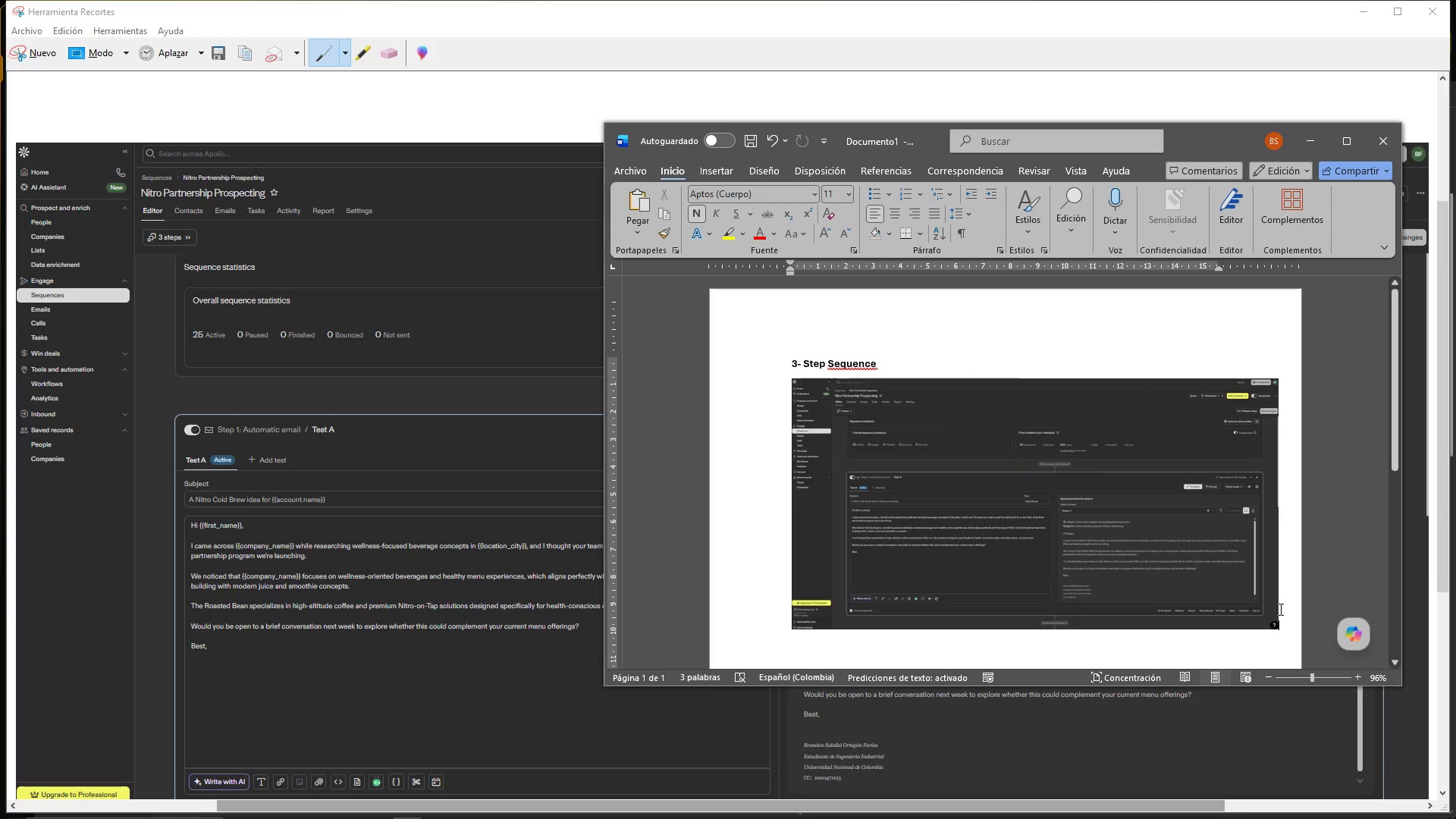 
key(Enter)
 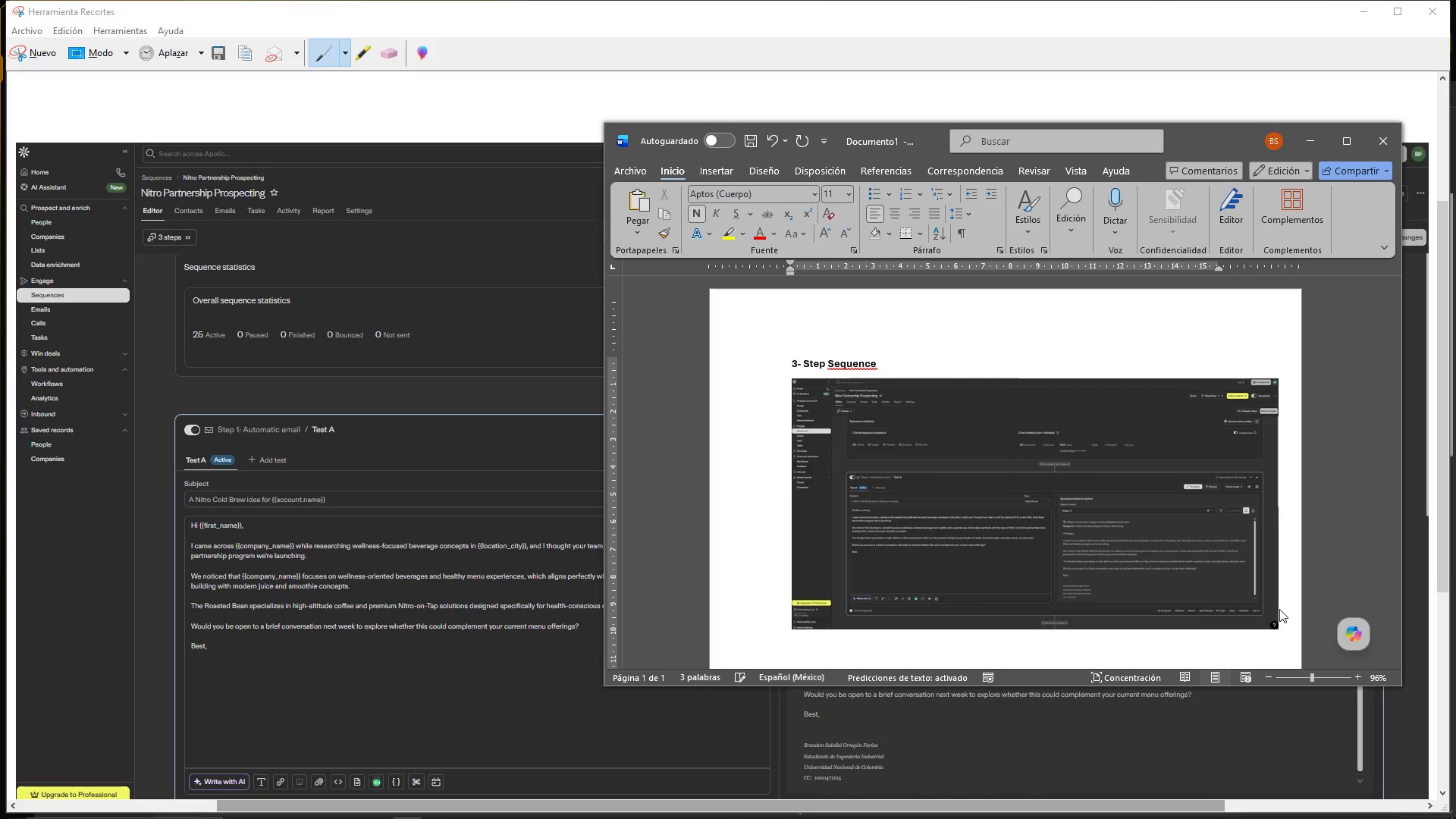 
key(Enter)
 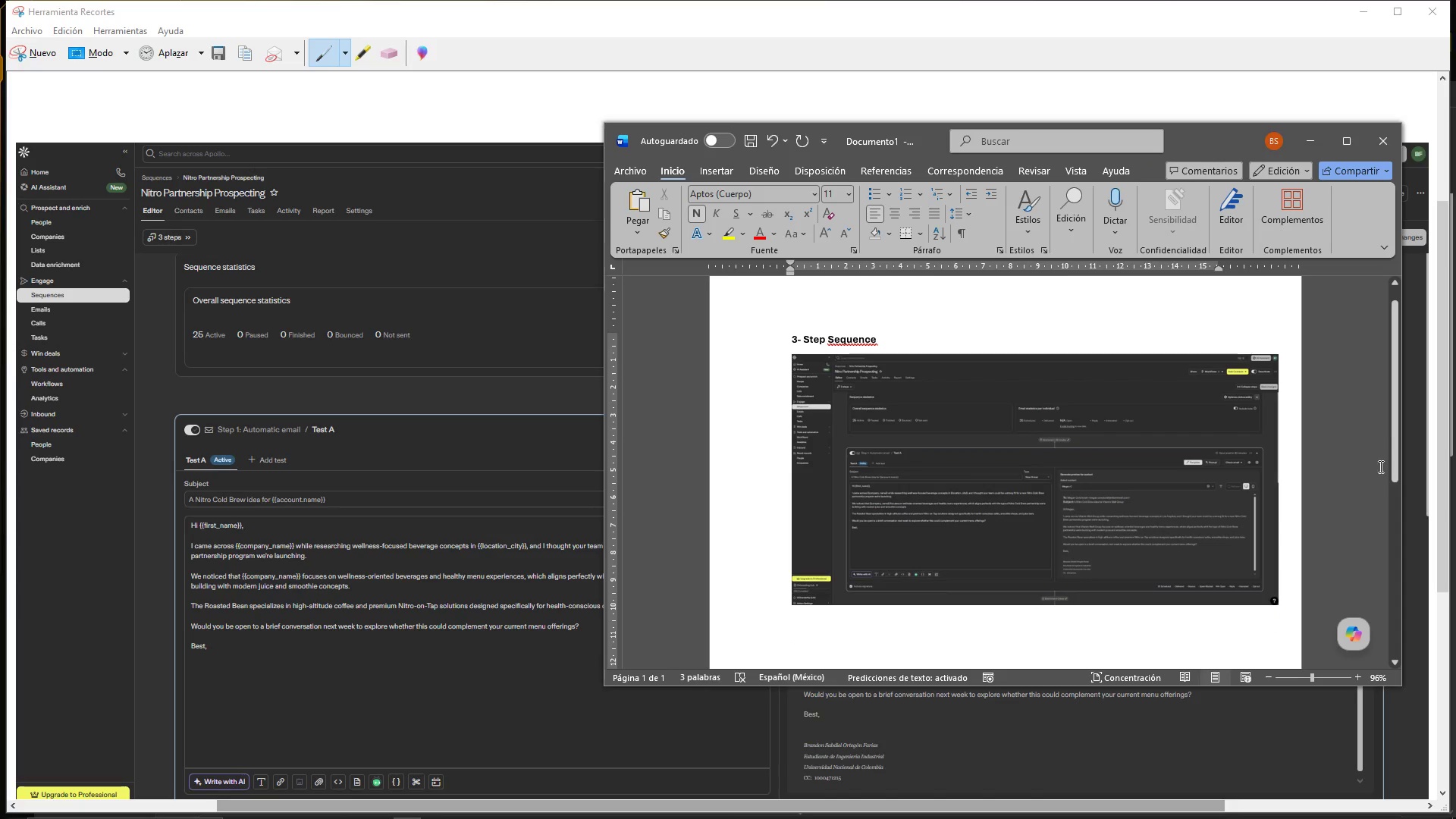 
key(Backspace)
 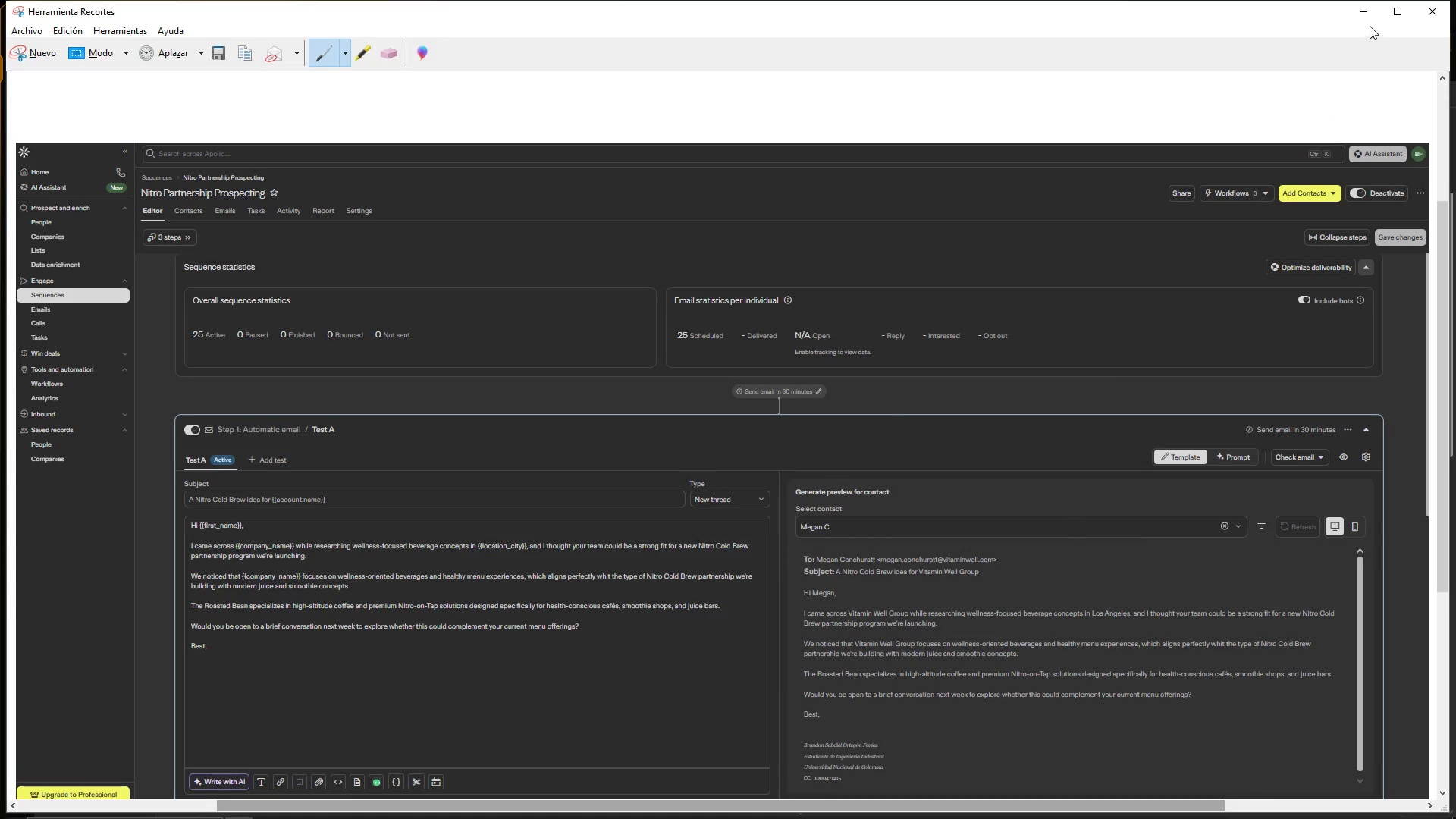 
left_click([1369, 19])
 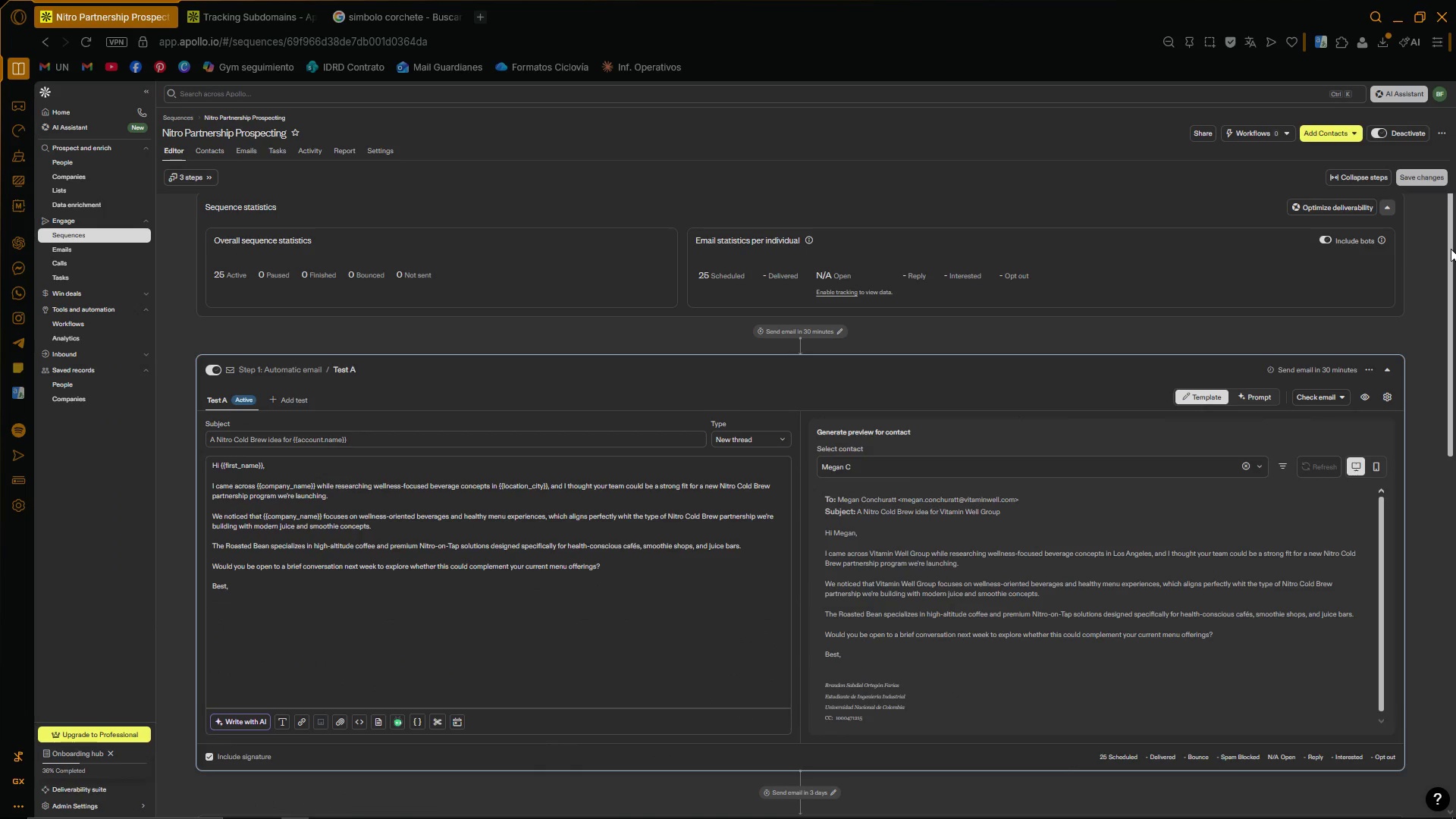 
left_click_drag(start_coordinate=[1451, 249], to_coordinate=[1448, 478])
 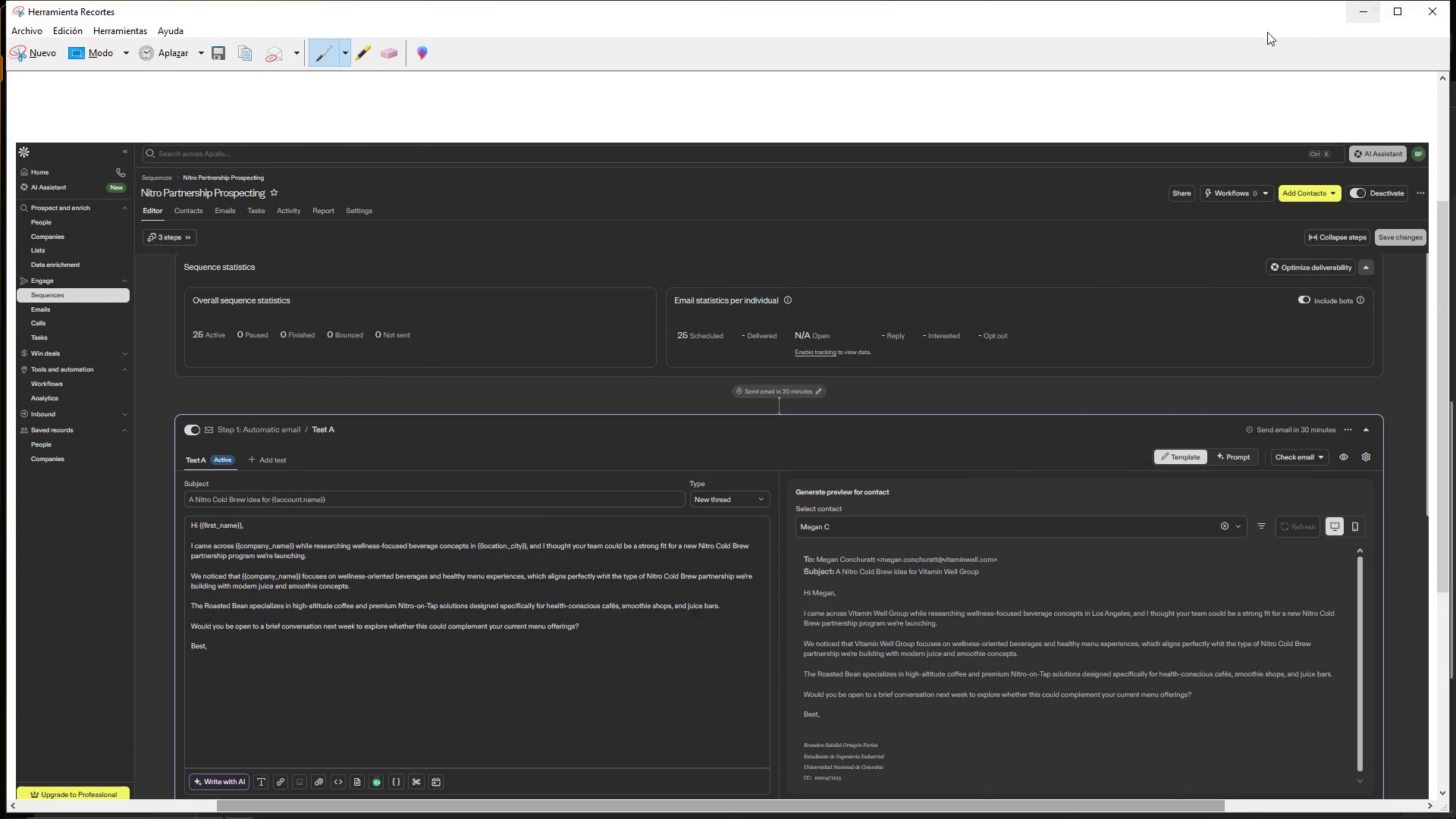 
left_click([46, 50])
 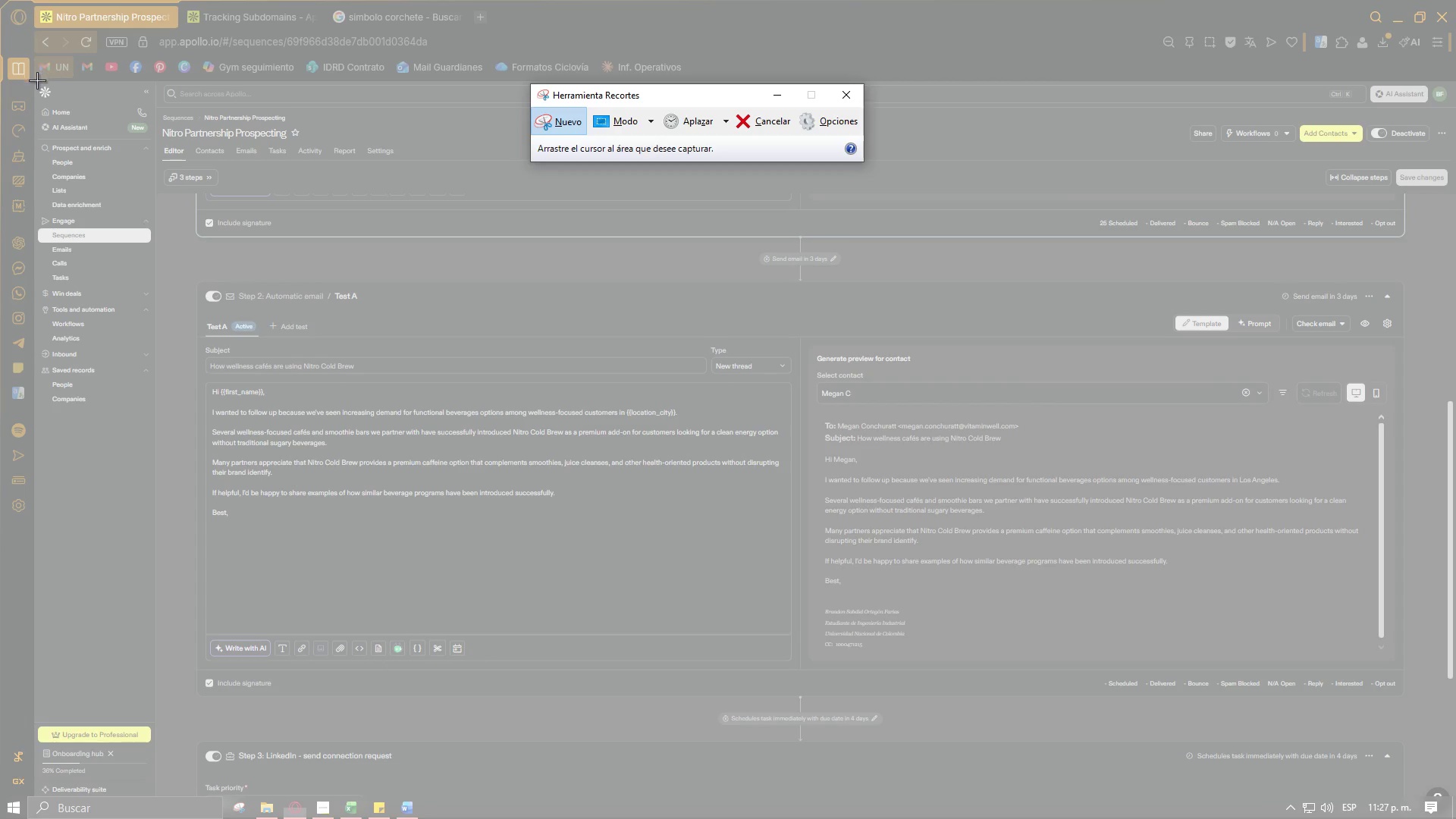 
left_click_drag(start_coordinate=[37, 83], to_coordinate=[1448, 785])
 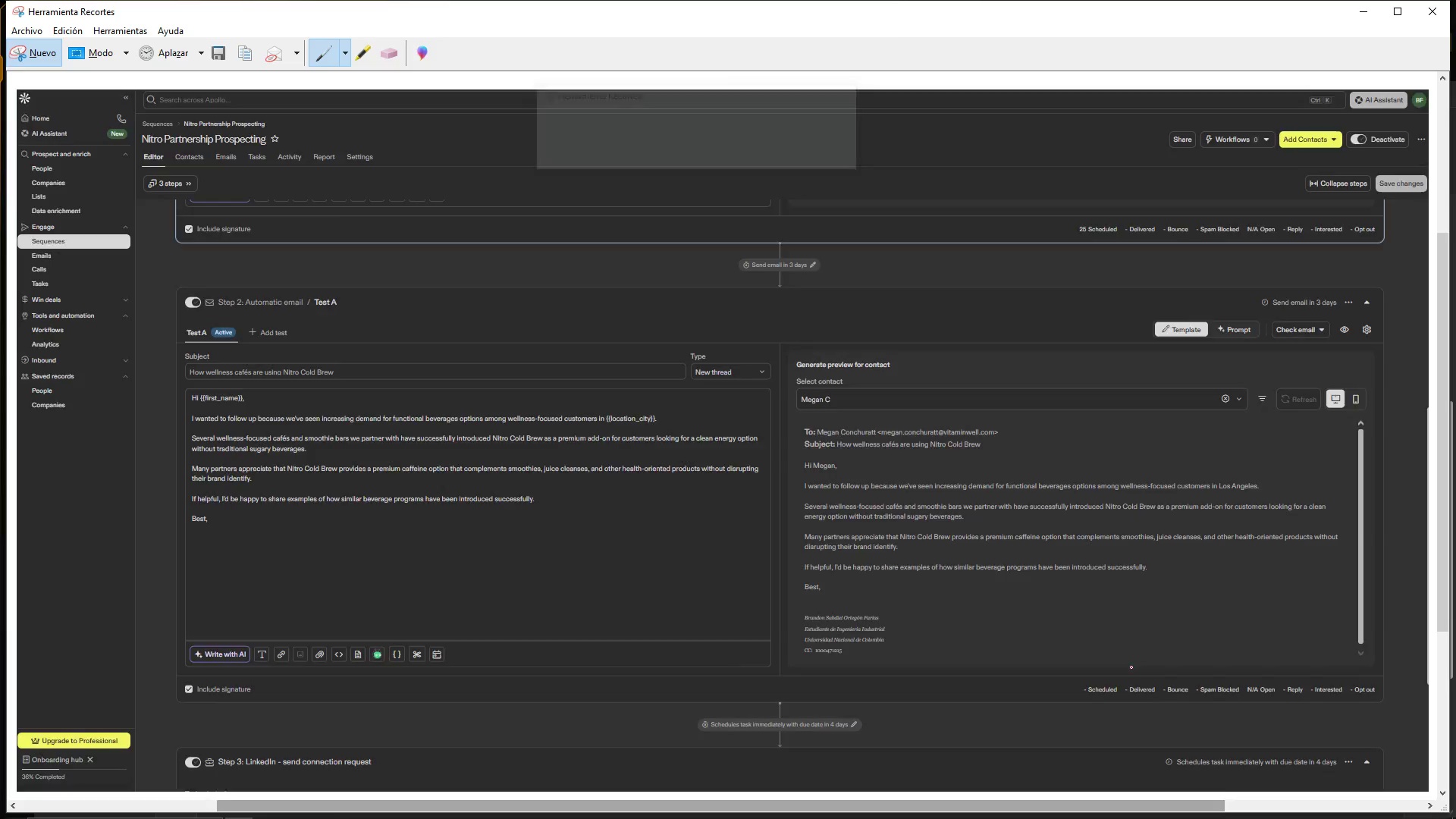 
key(Control+ControlLeft)
 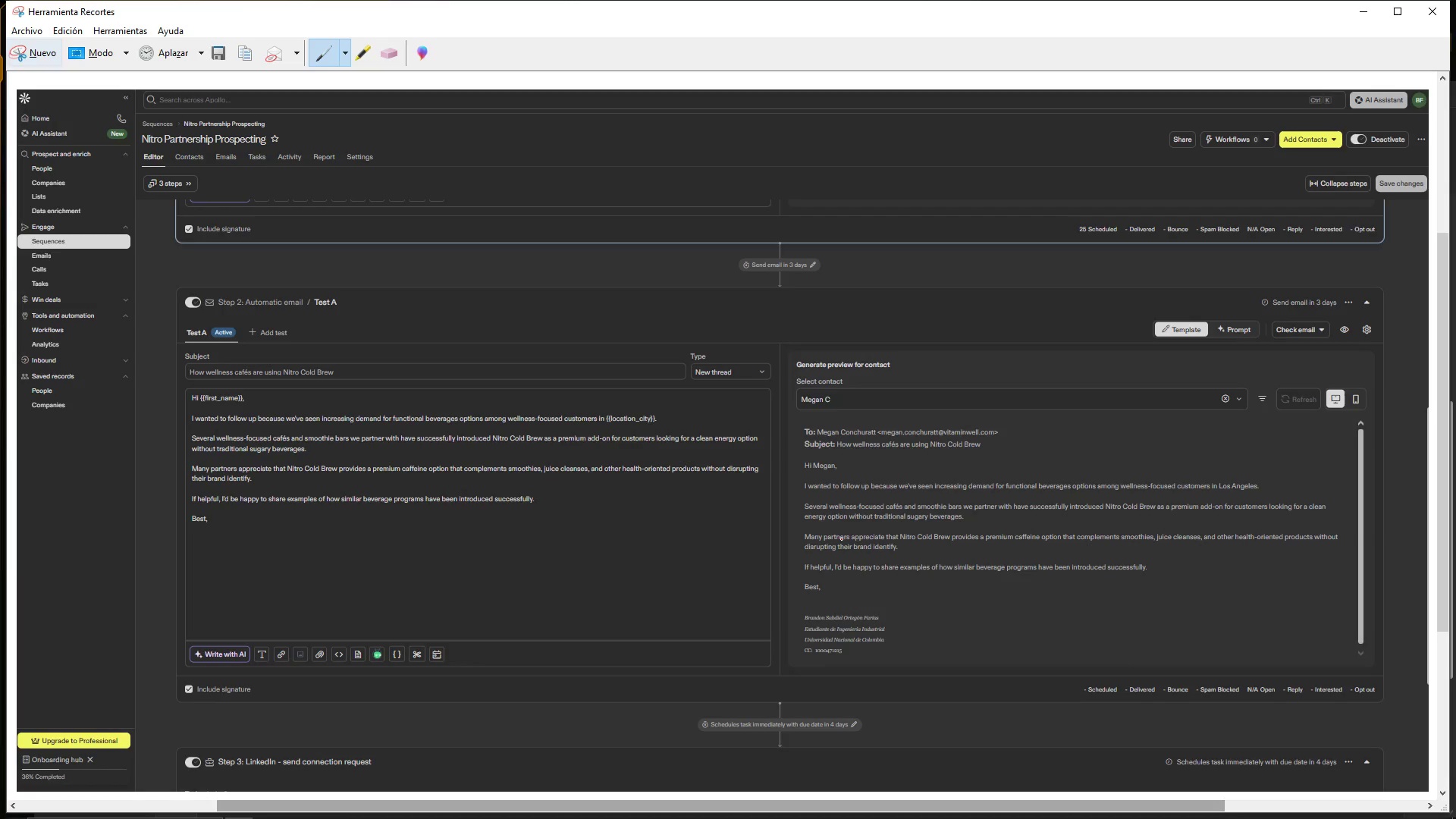 
key(Control+C)
 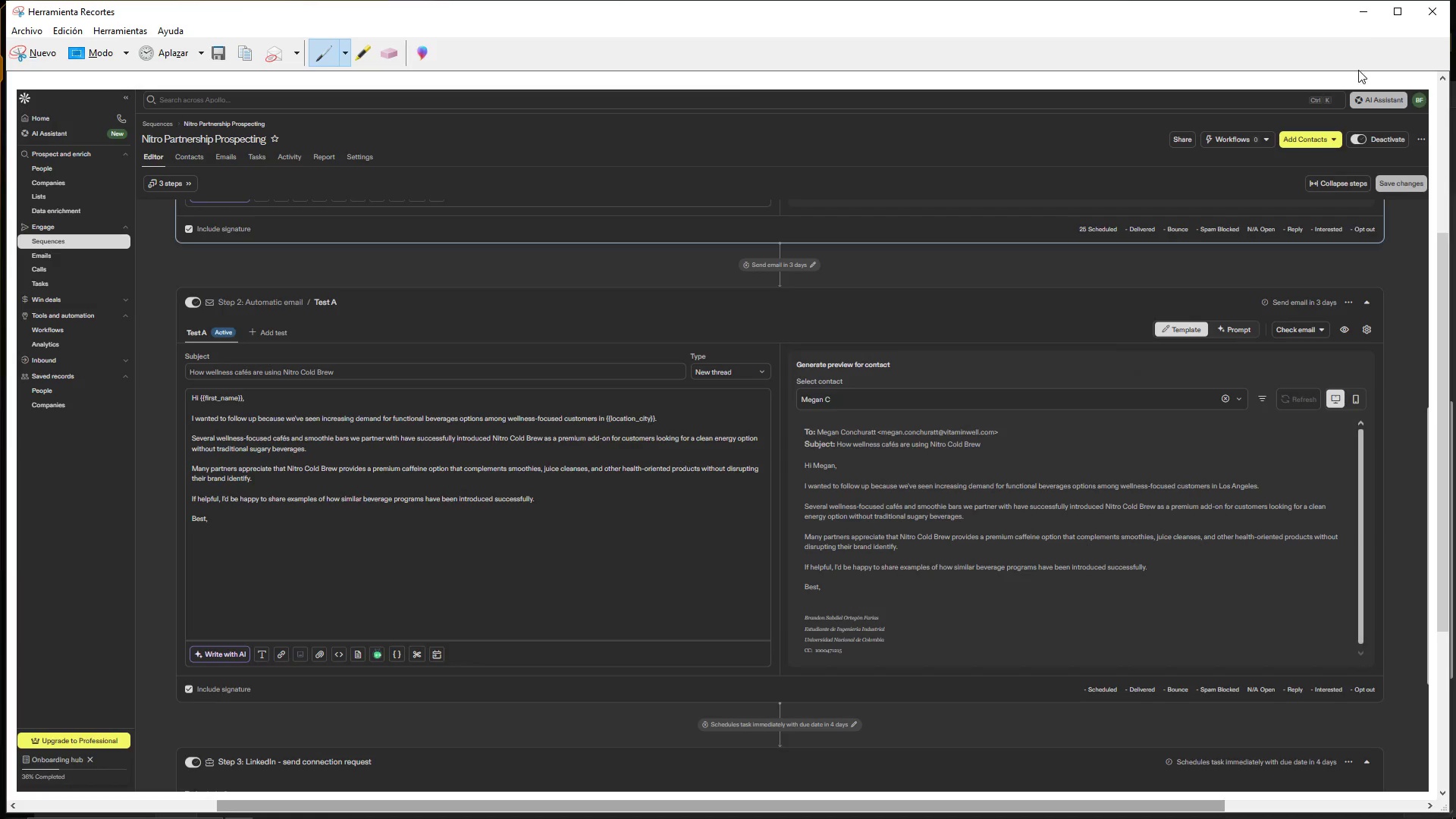 
left_click([1371, 14])
 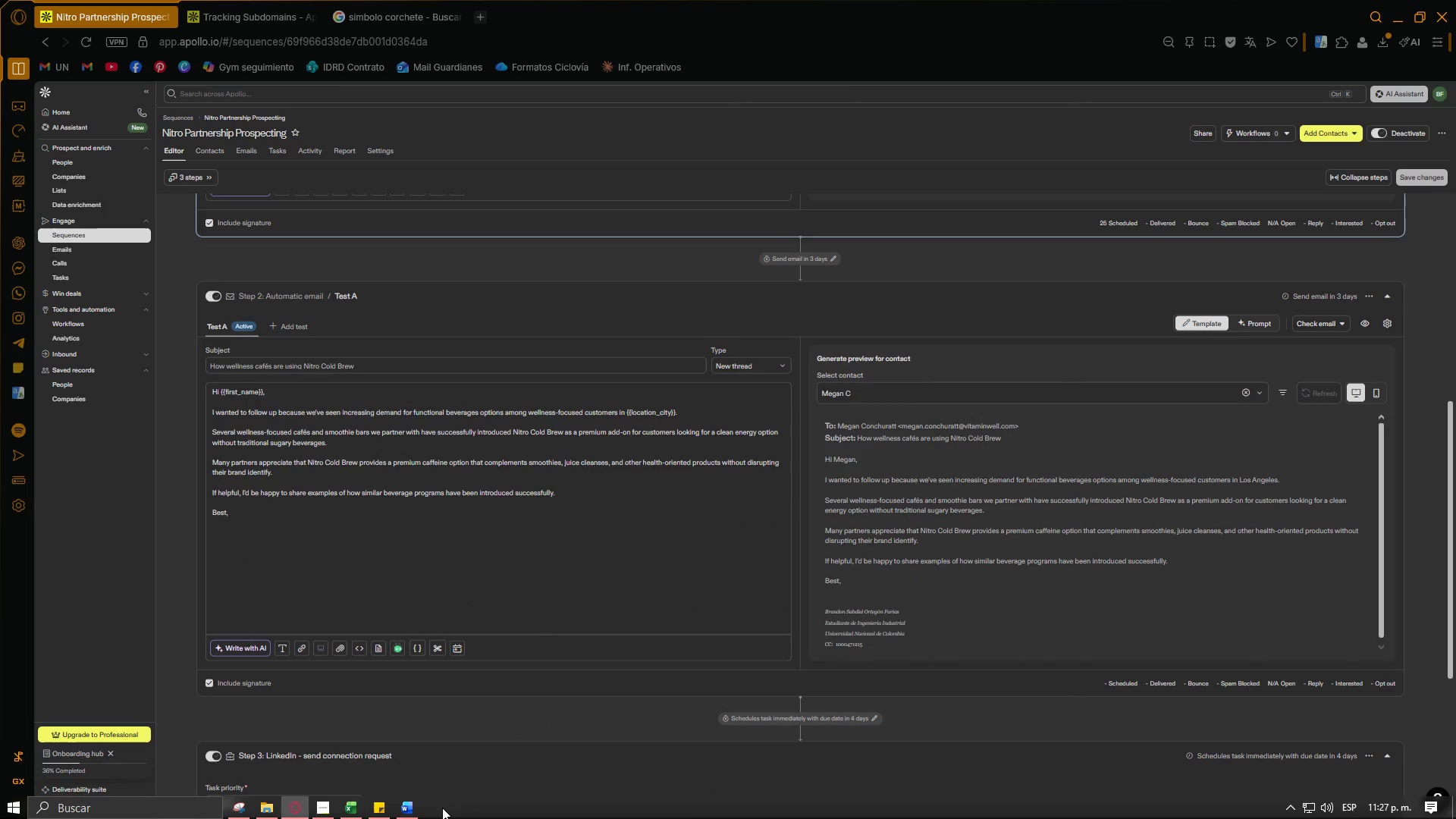 
left_click([413, 807])
 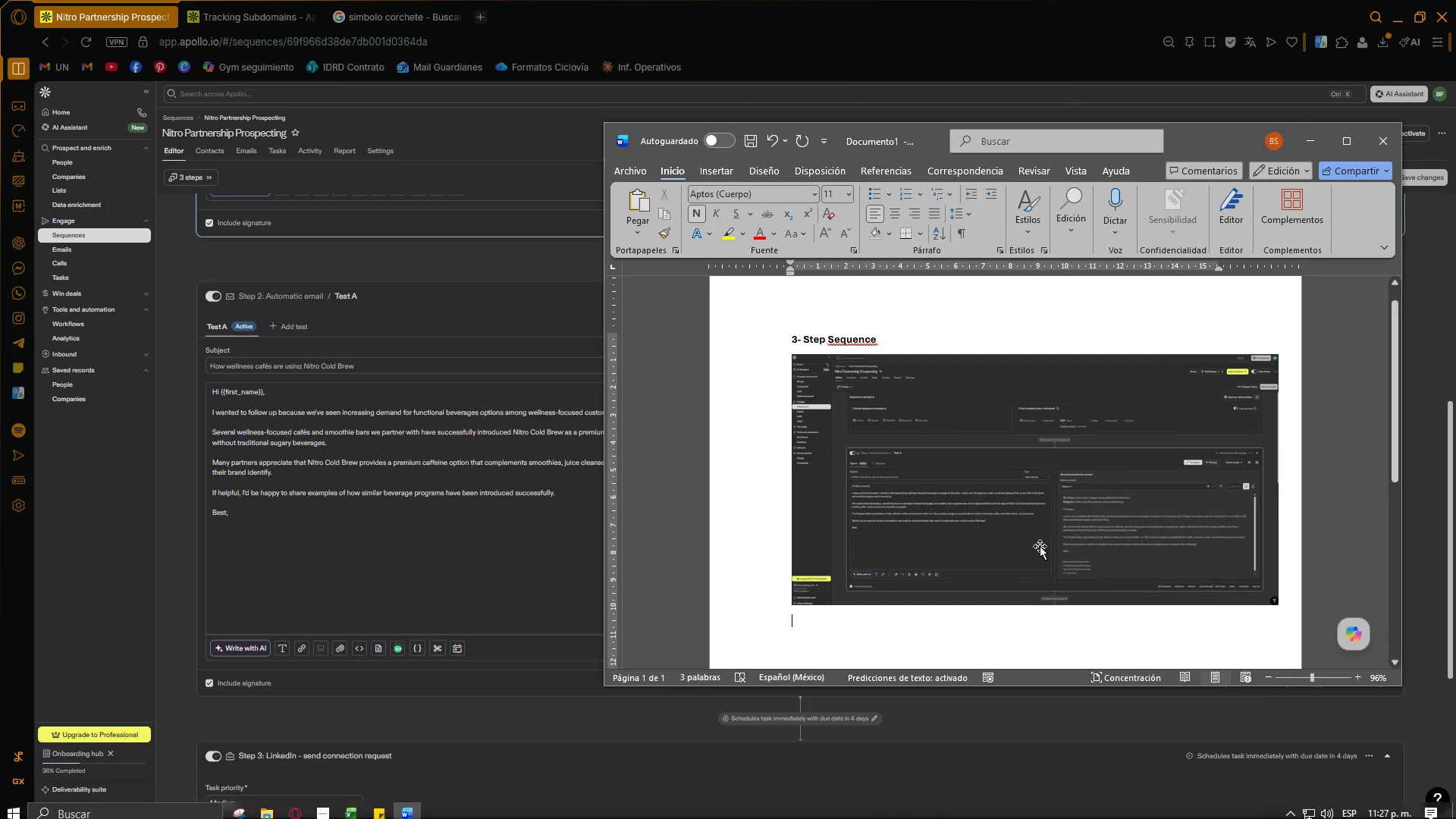 
key(Control+ControlLeft)
 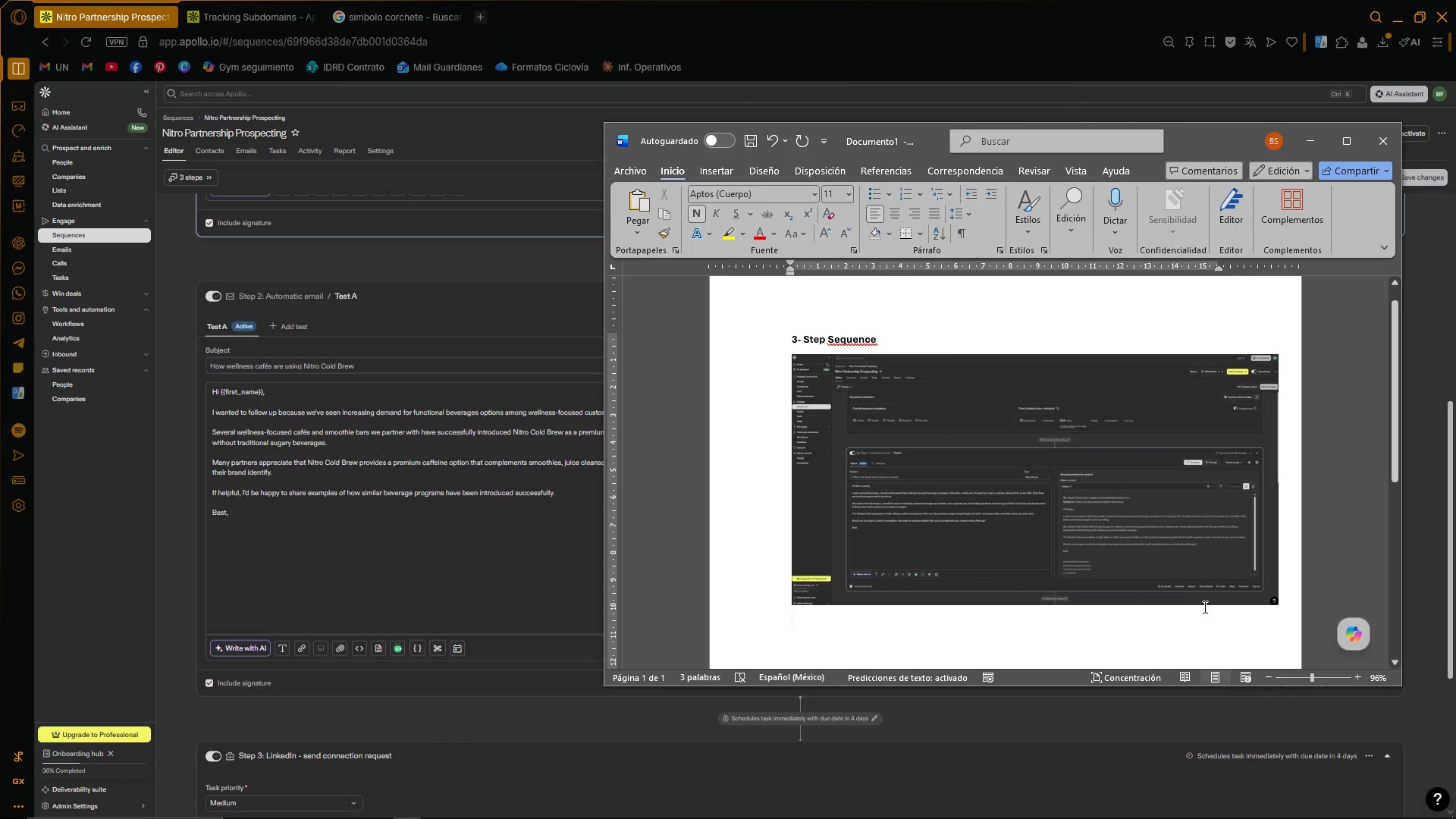 
key(Control+V)
 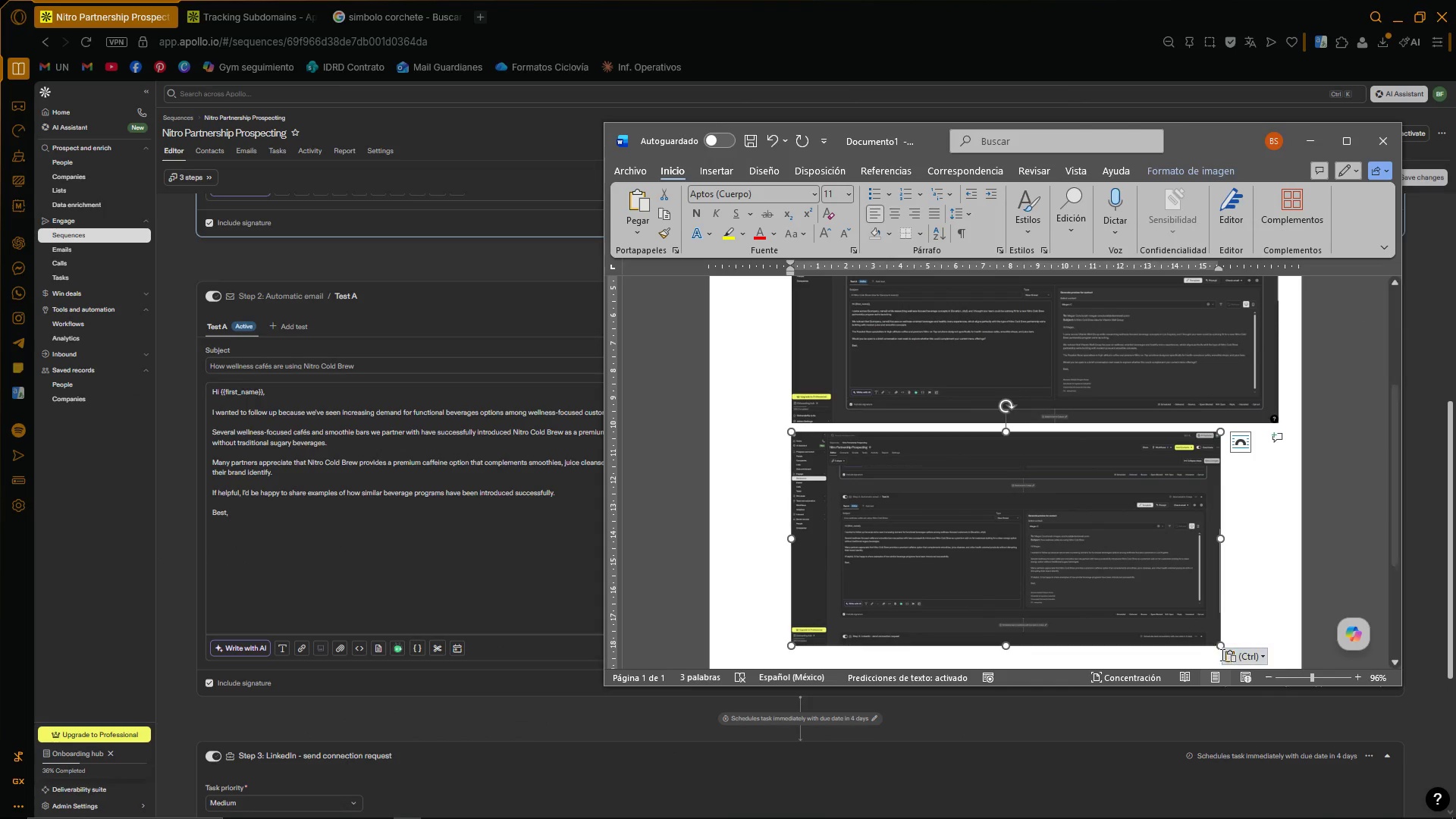 
left_click_drag(start_coordinate=[1220, 647], to_coordinate=[1235, 633])
 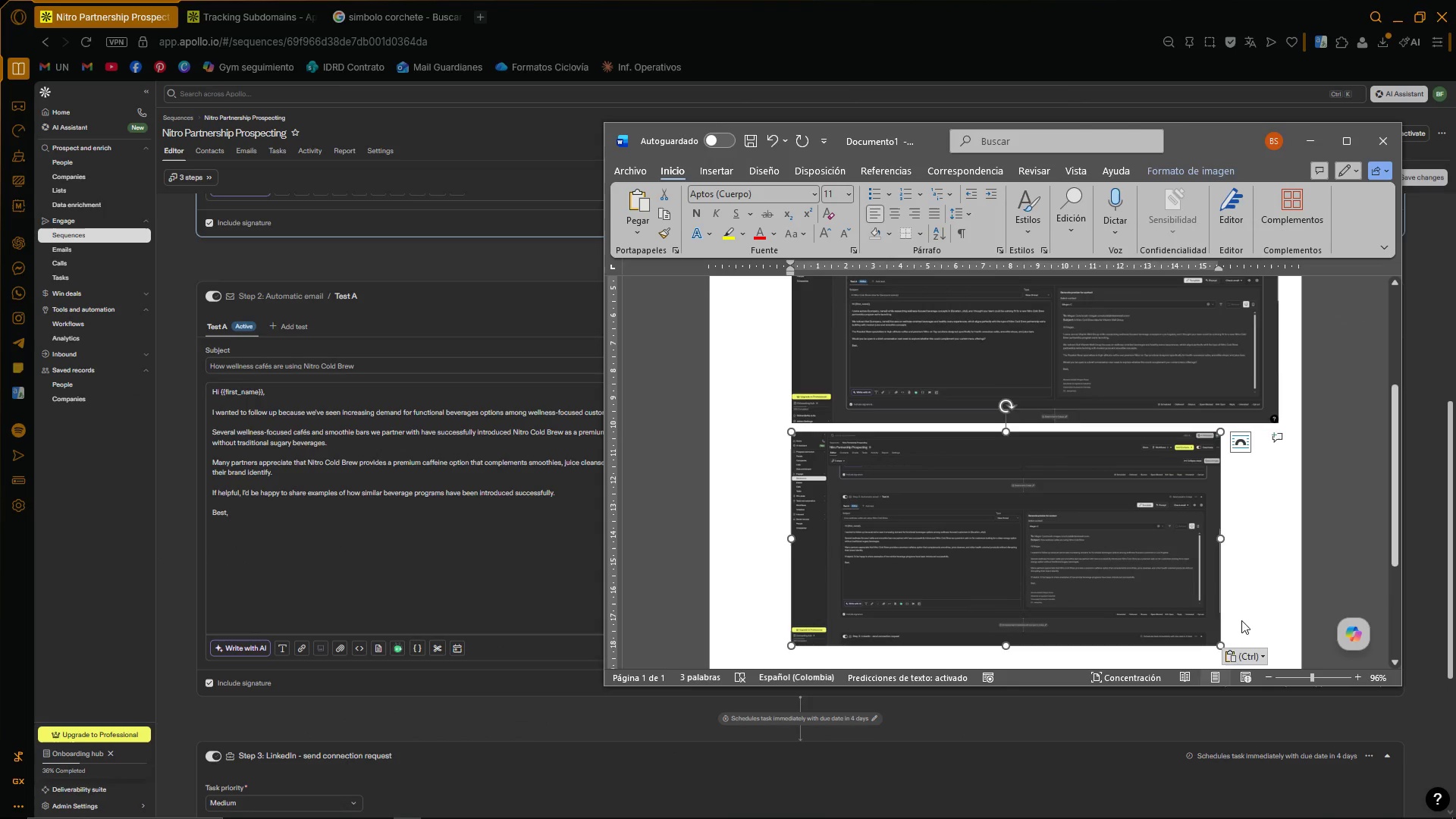 
scroll: coordinate [1270, 597], scroll_direction: down, amount: 2.0
 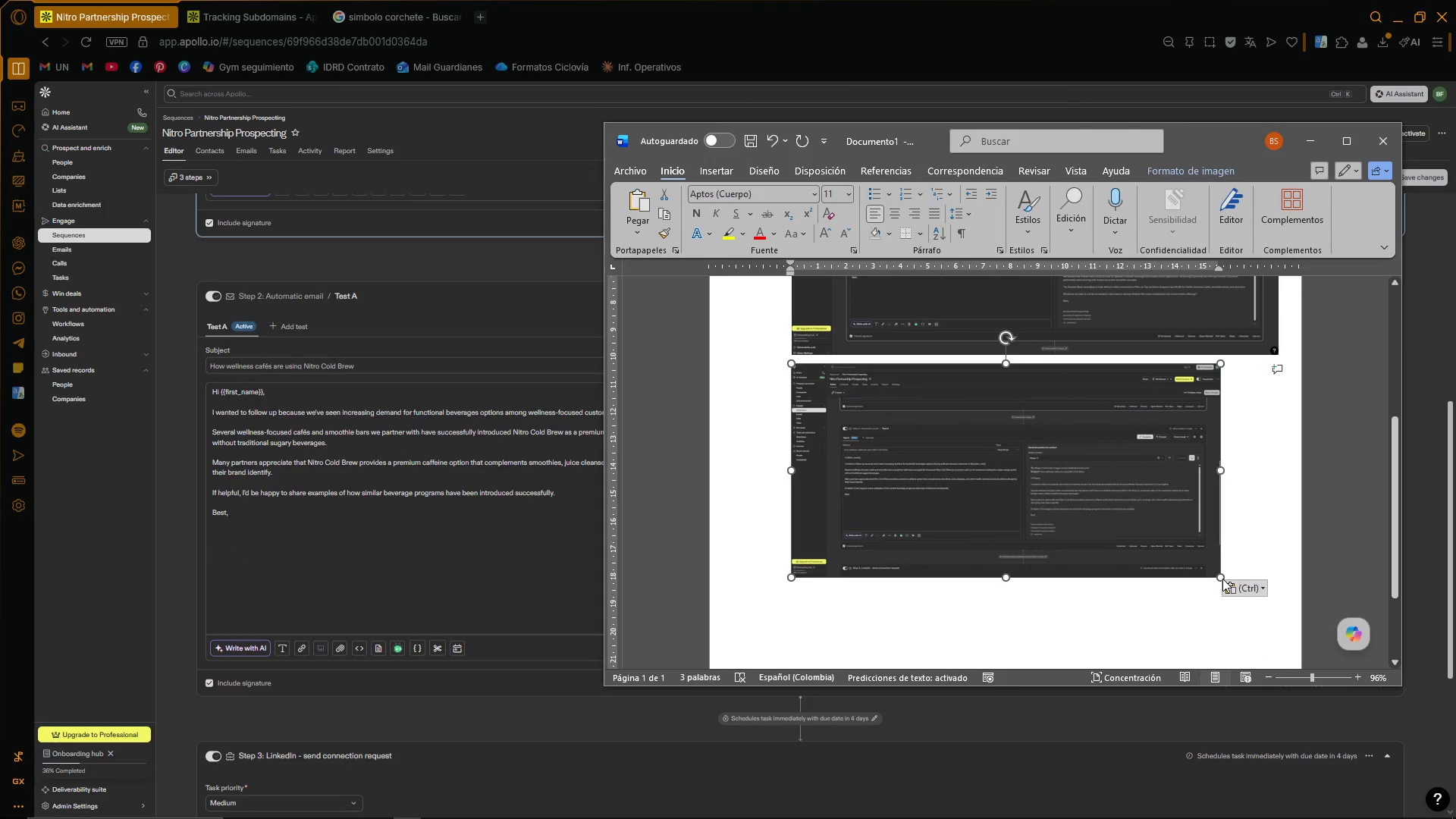 
left_click([1168, 641])
 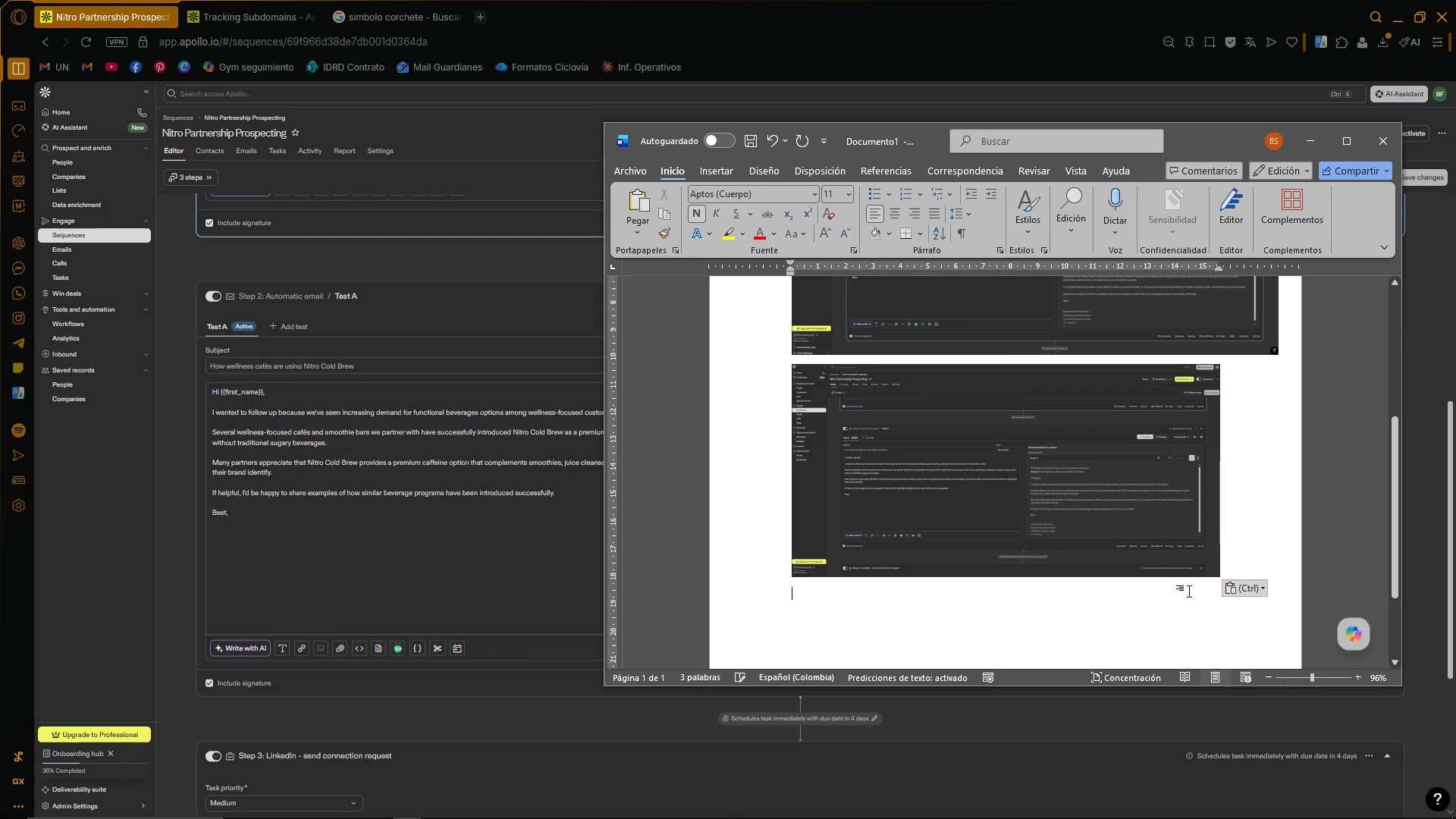 
left_click([1199, 572])
 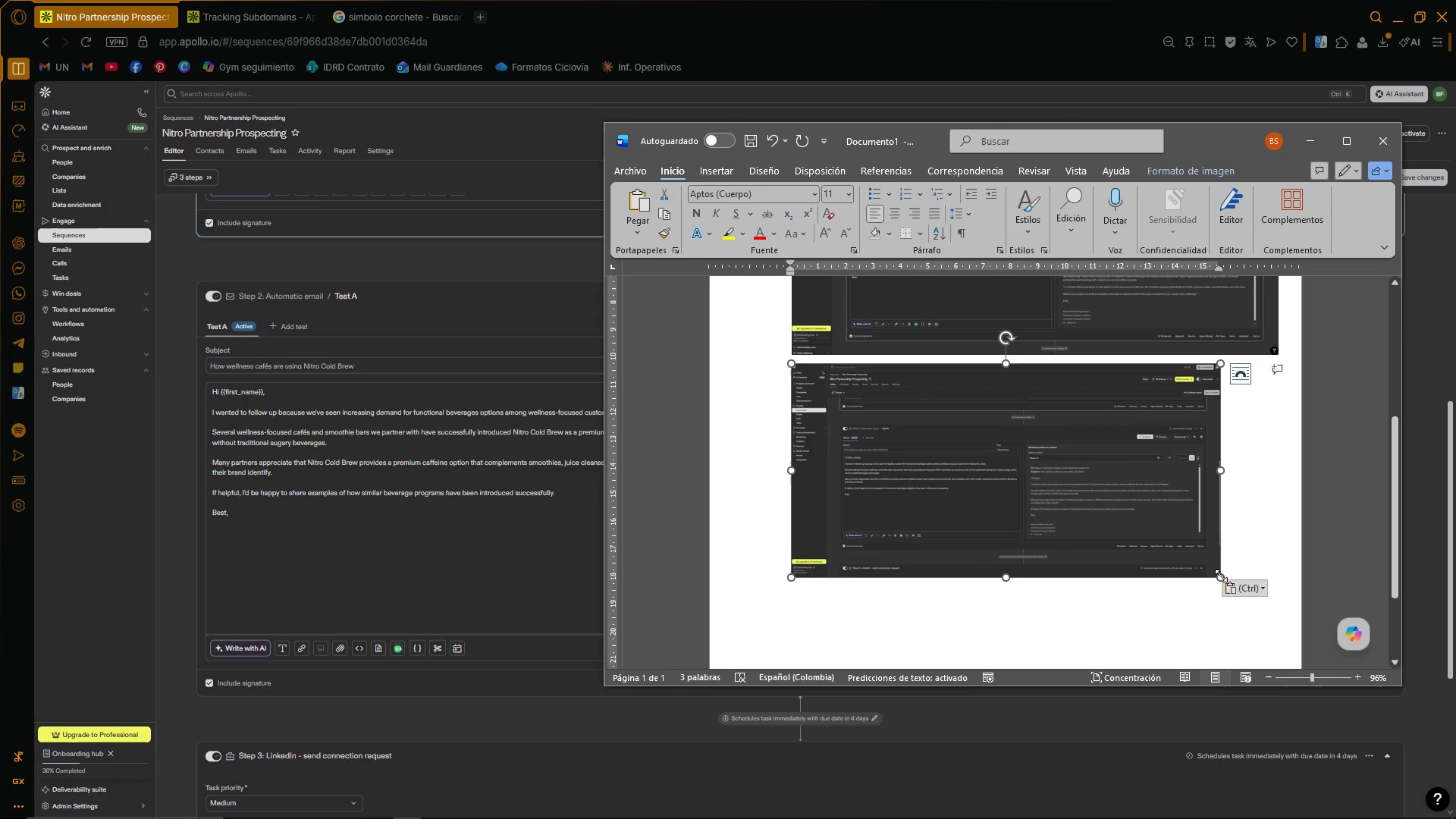 
left_click_drag(start_coordinate=[1221, 576], to_coordinate=[1278, 591])
 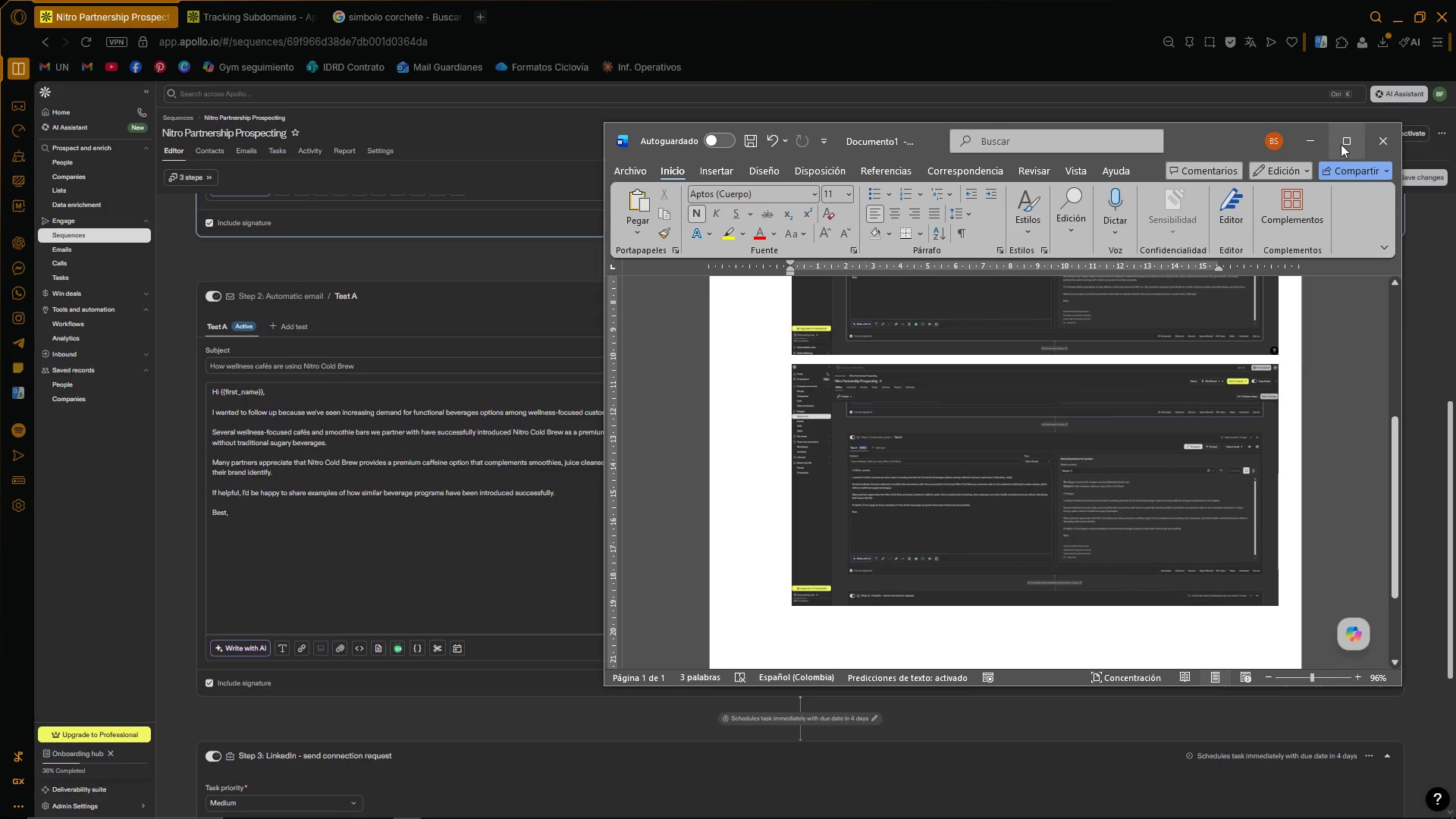 
left_click([1320, 136])
 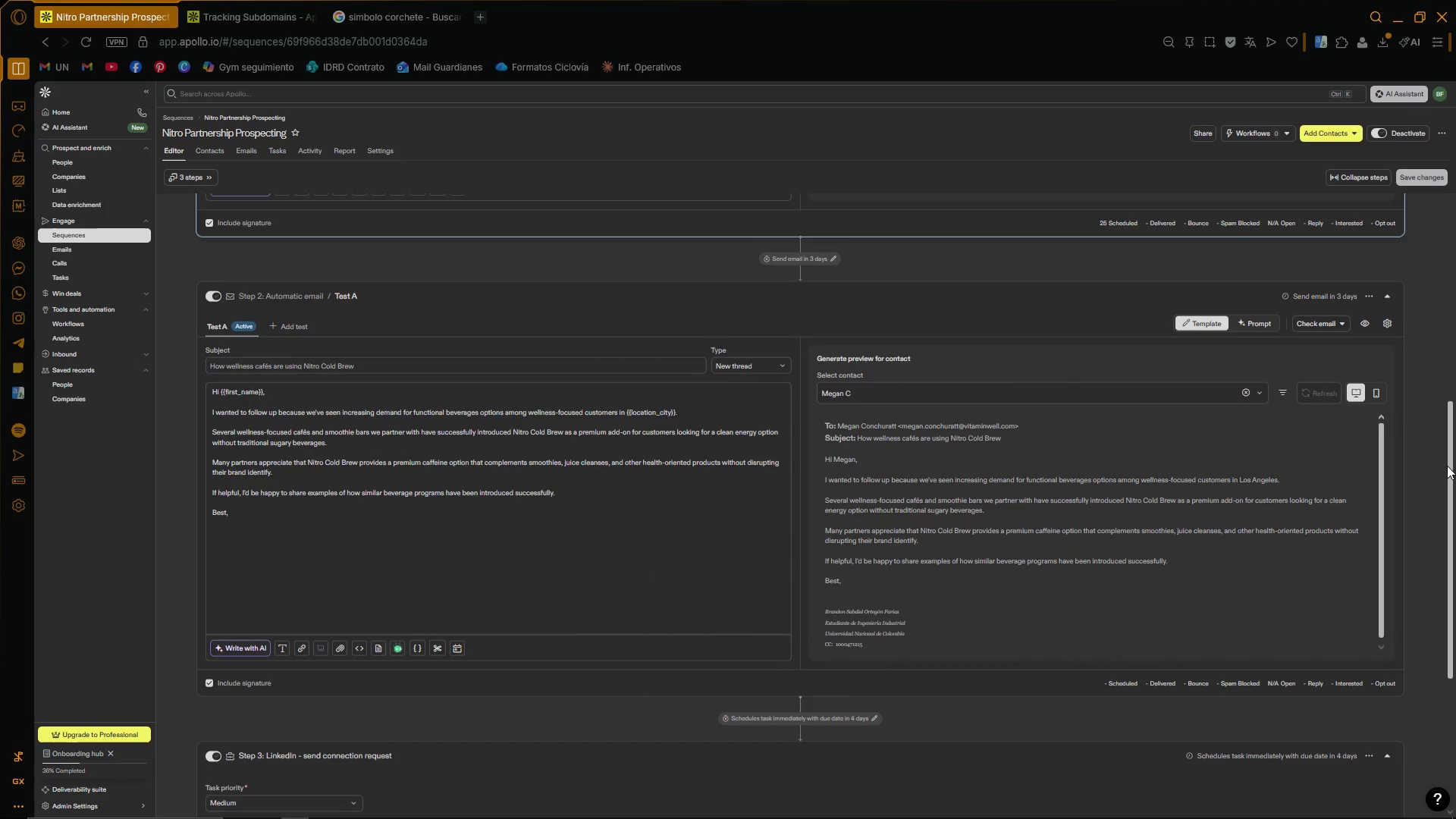 
left_click_drag(start_coordinate=[1450, 464], to_coordinate=[1442, 654])
 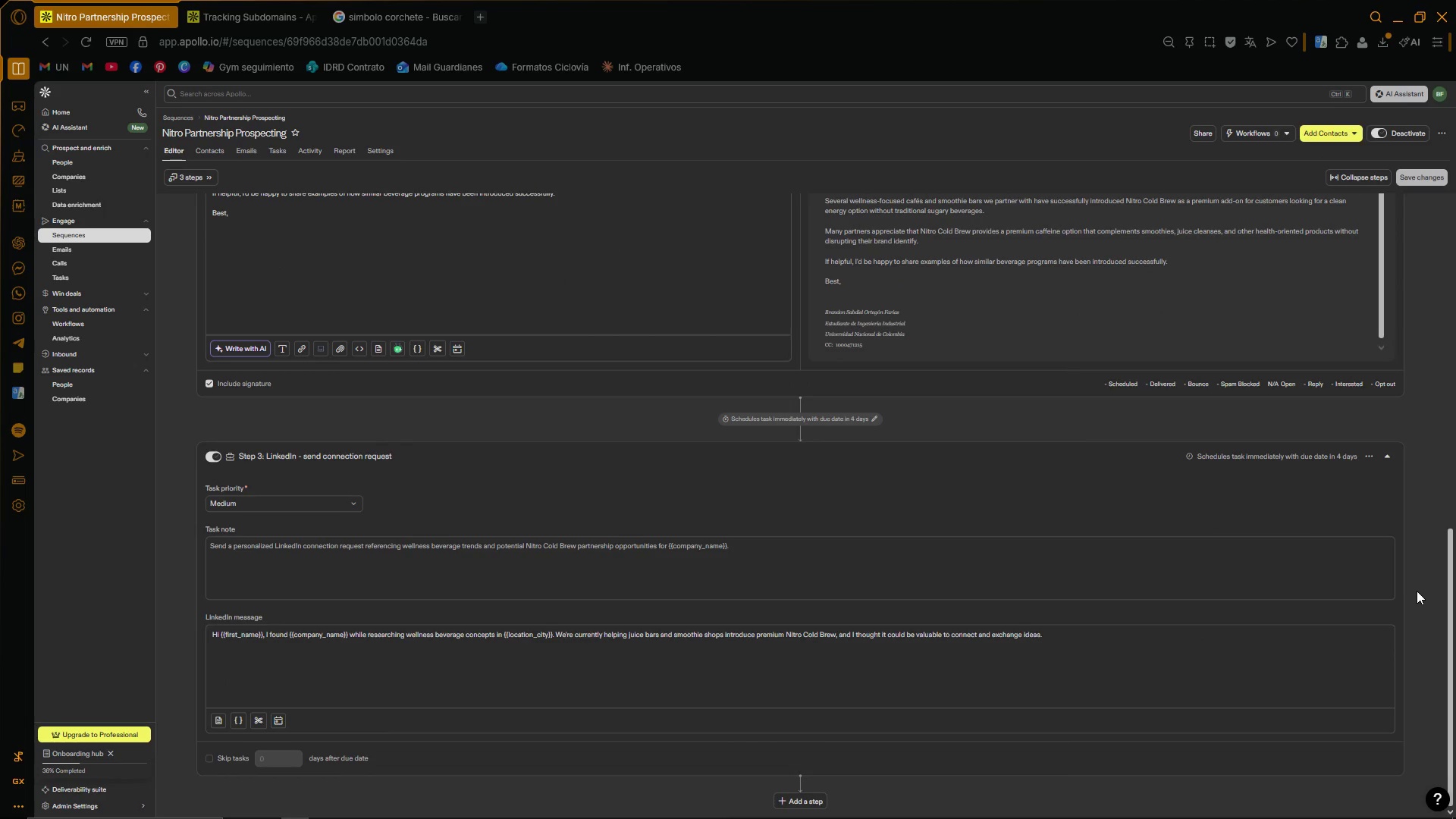 
left_click([1417, 591])
 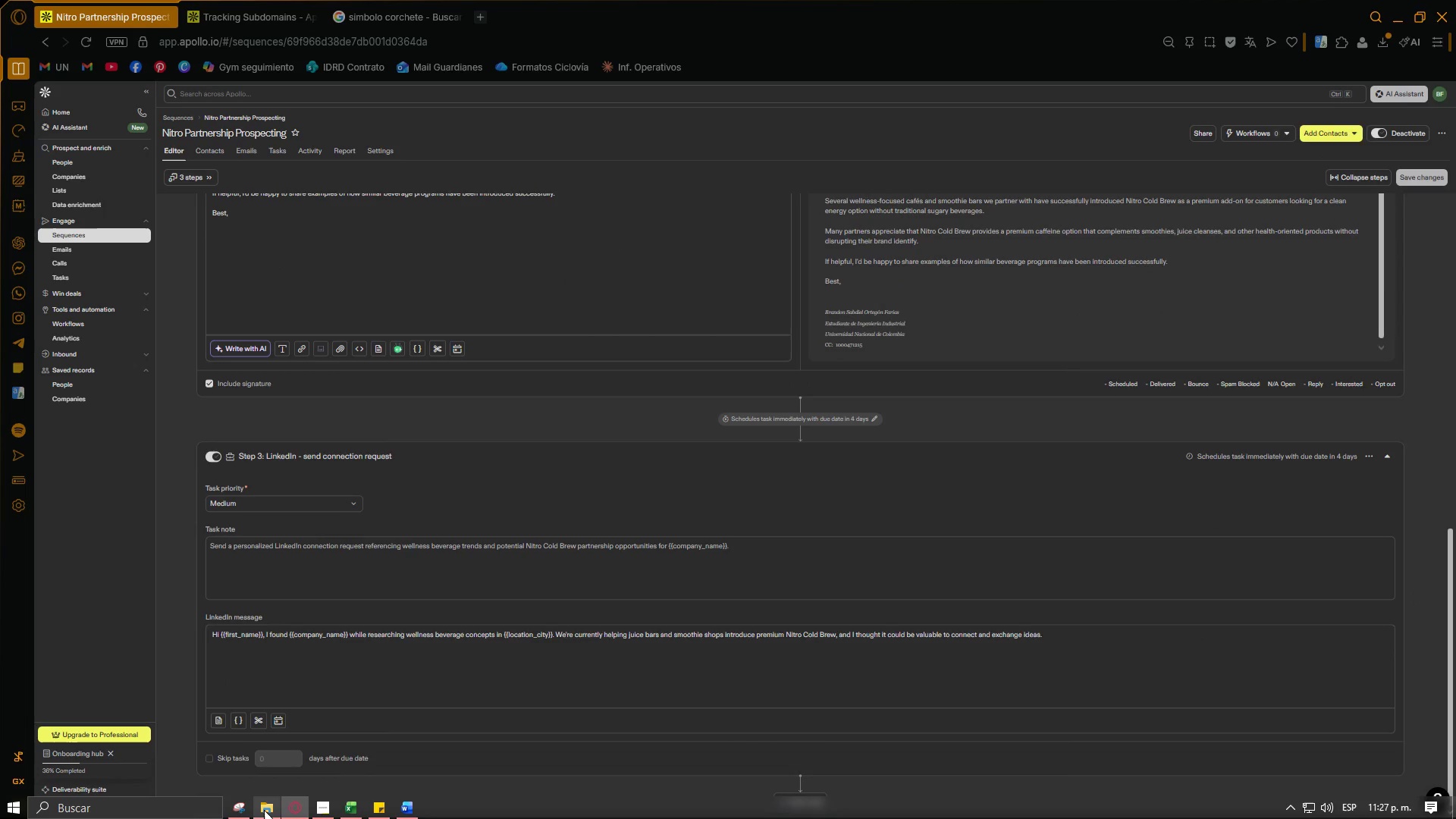 
left_click([237, 810])
 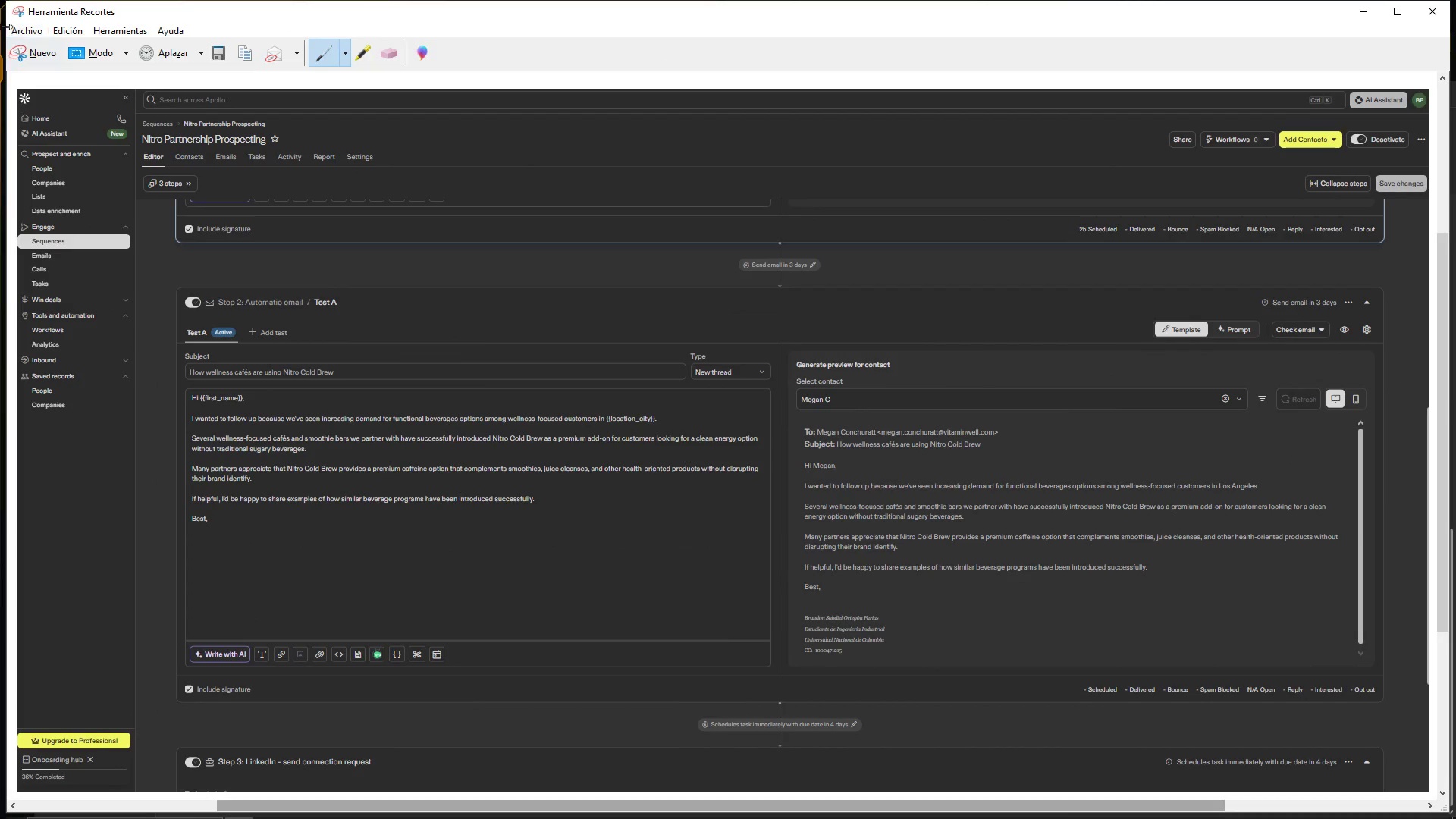 
left_click([23, 49])
 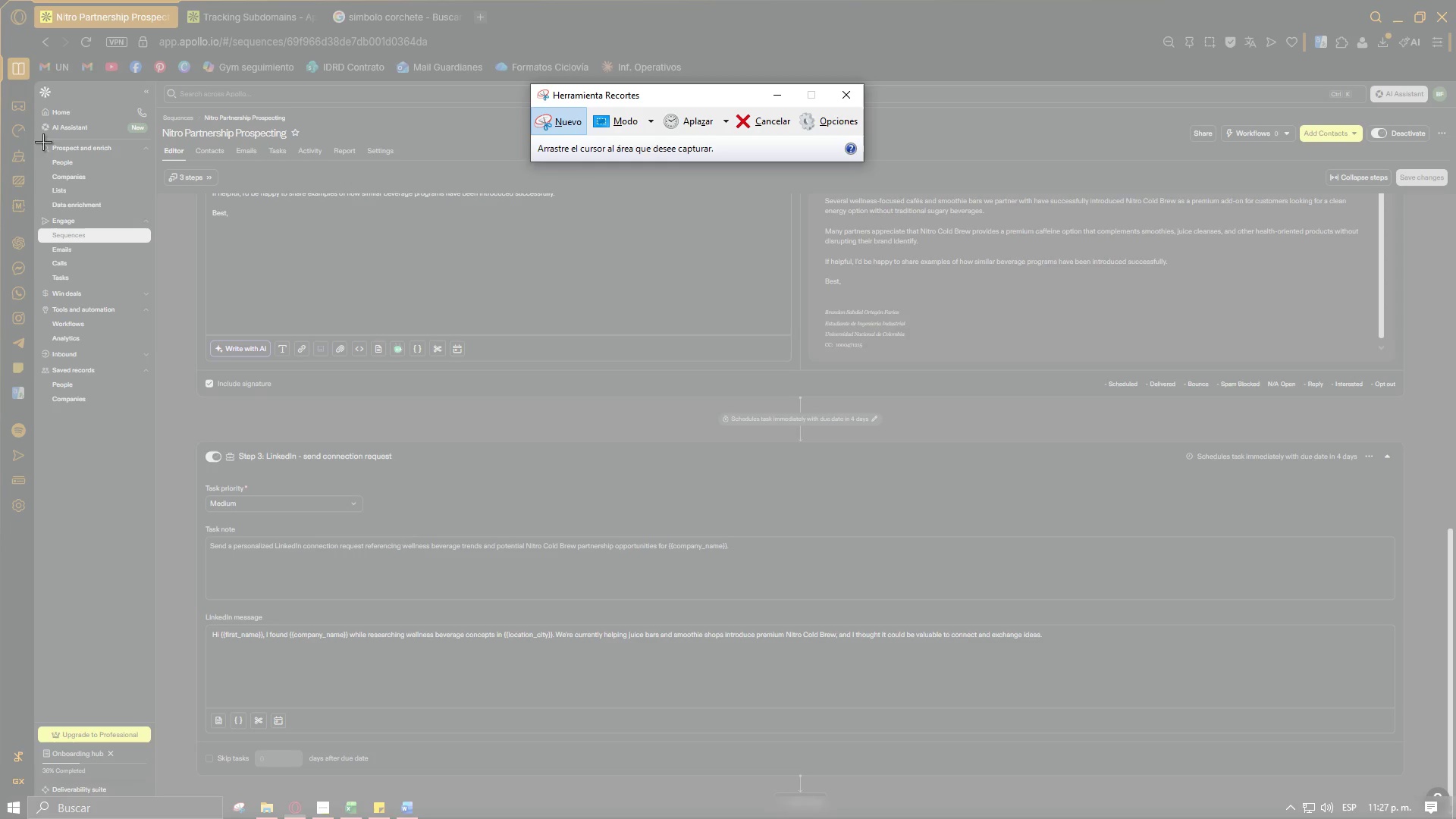 
left_click_drag(start_coordinate=[39, 87], to_coordinate=[1448, 785])
 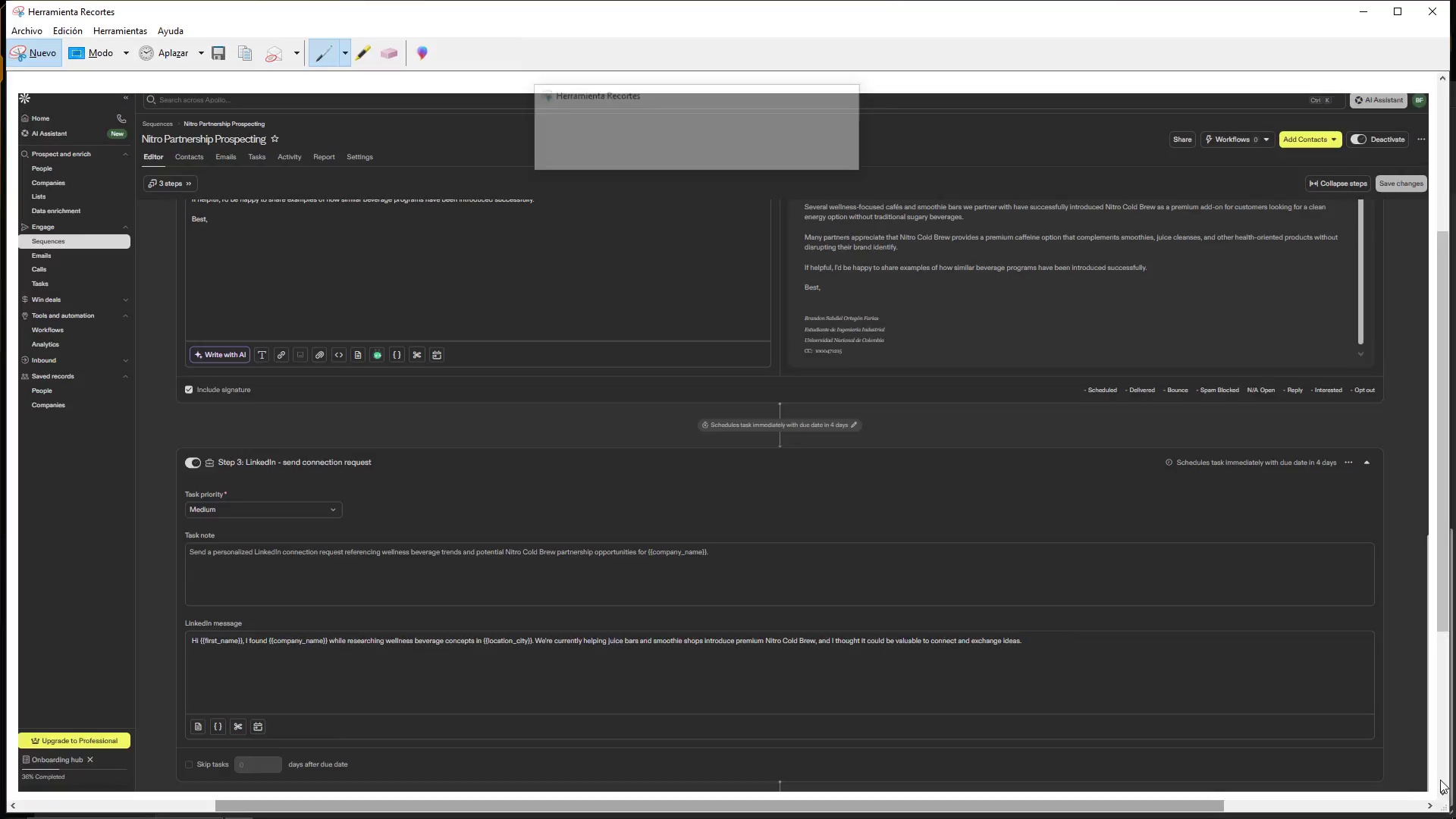 
key(Control+C)
 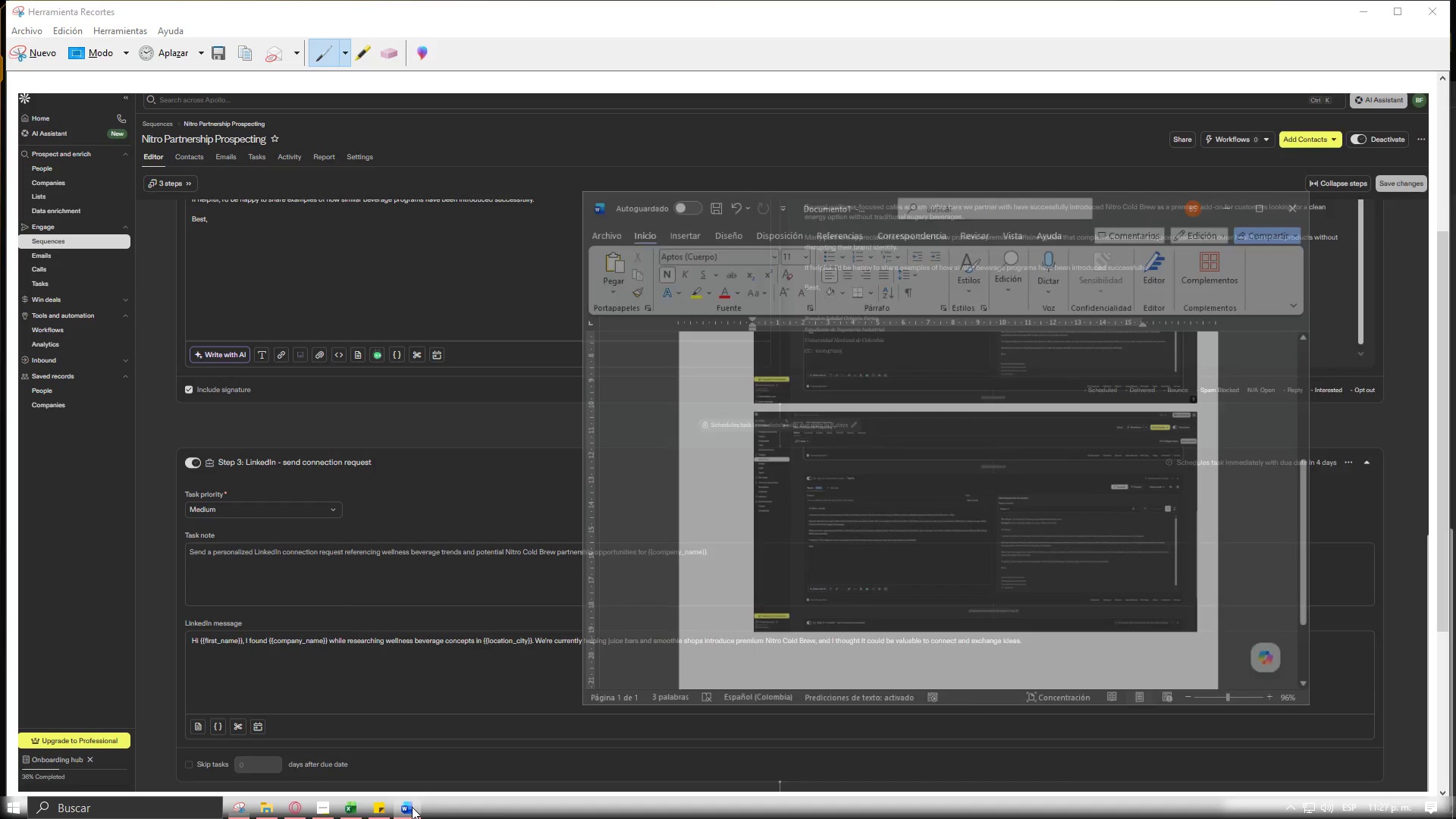 
key(Control+V)
 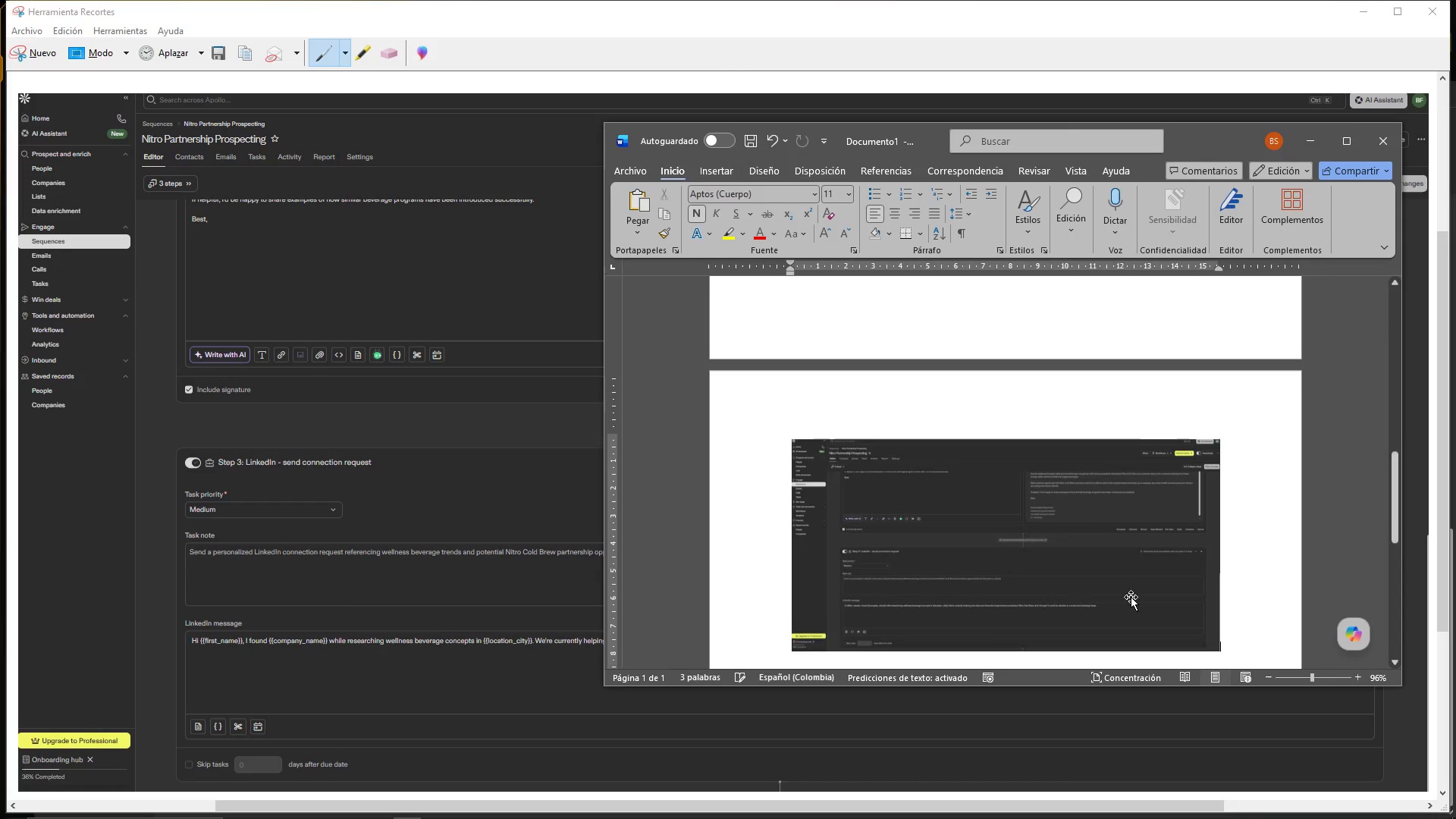 
left_click([1094, 502])
 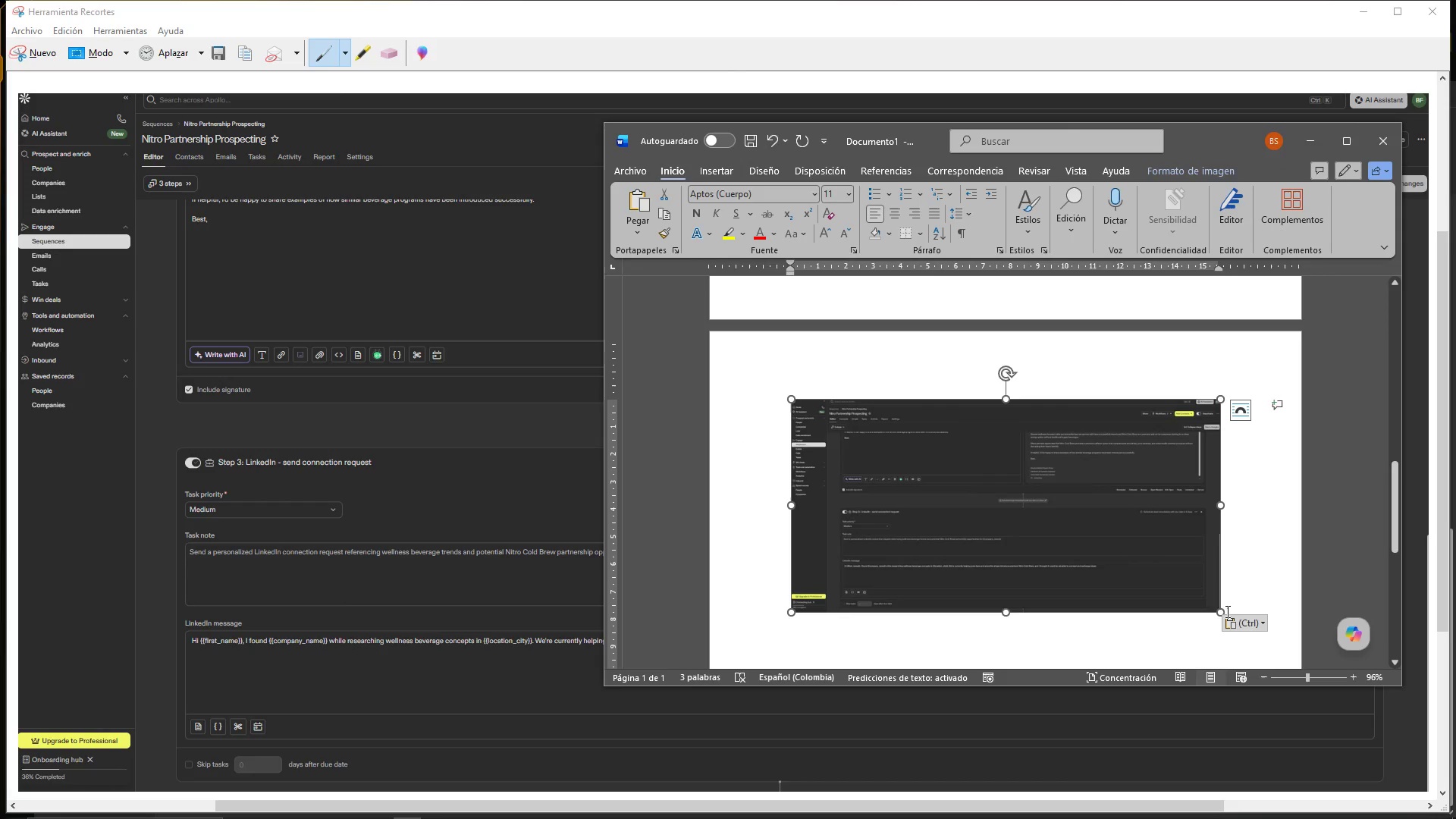 
scroll: coordinate [1128, 581], scroll_direction: down, amount: 1.0
 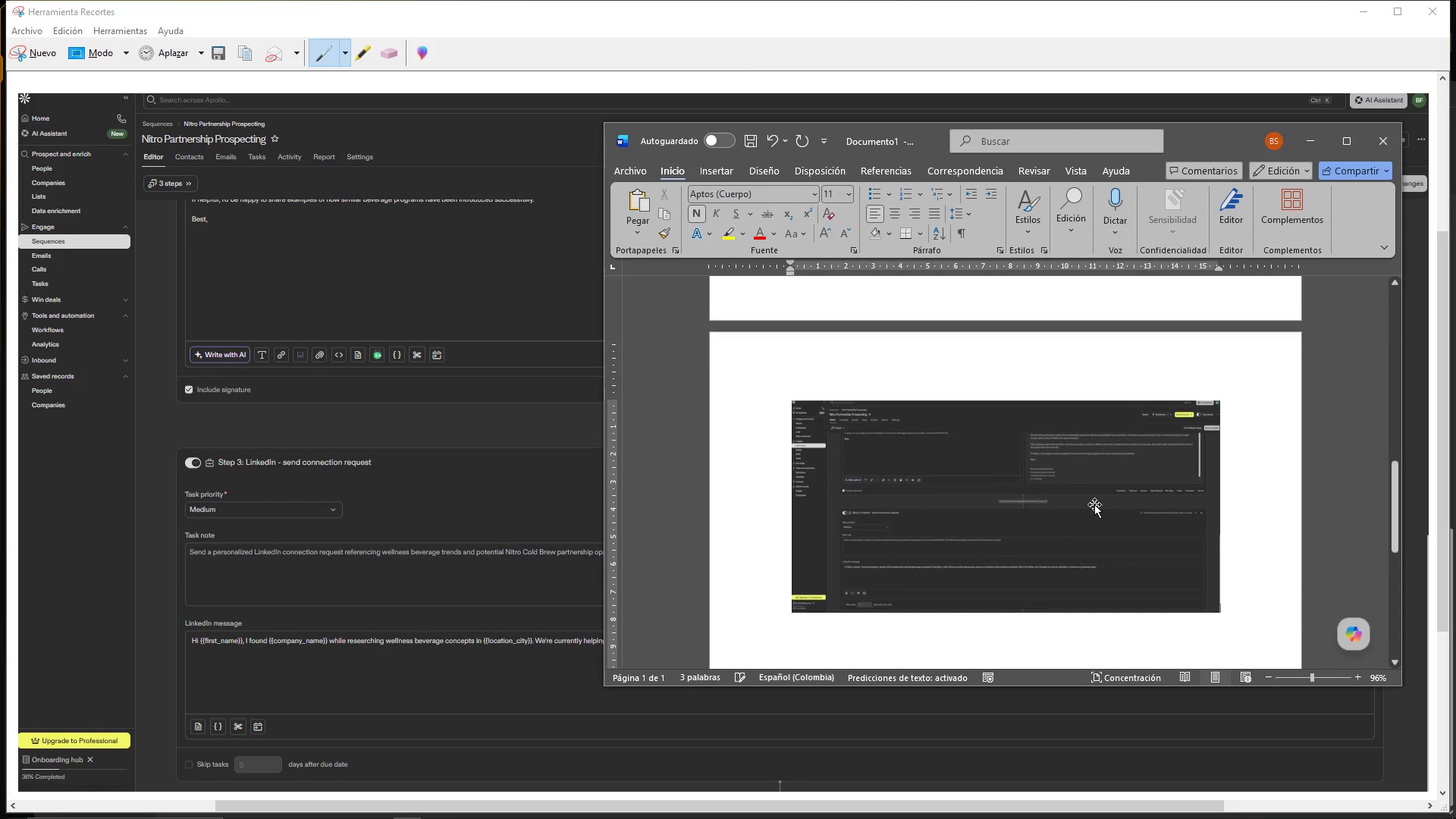 
left_click_drag(start_coordinate=[1222, 611], to_coordinate=[1255, 638])
 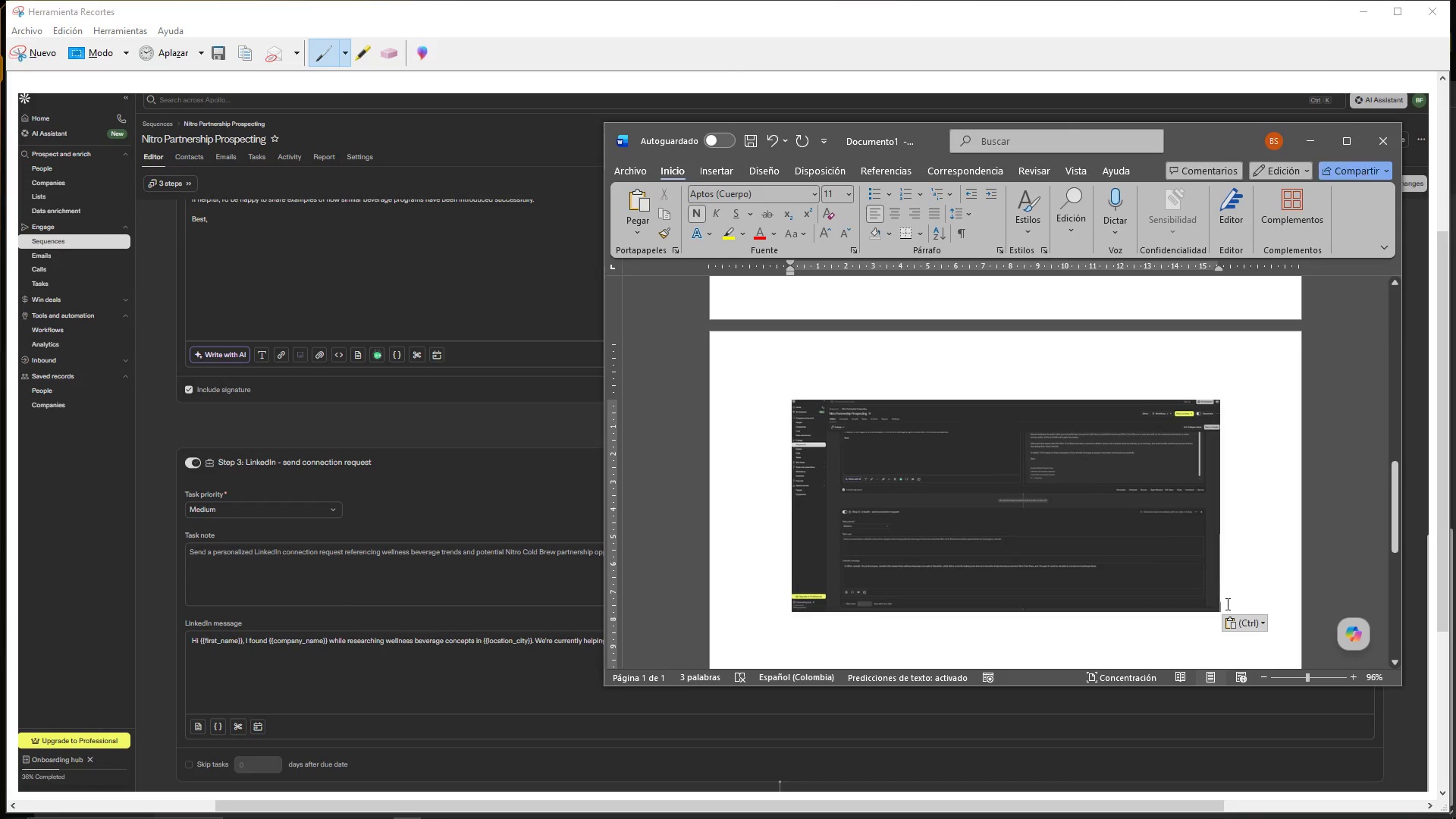 
double_click([1202, 592])
 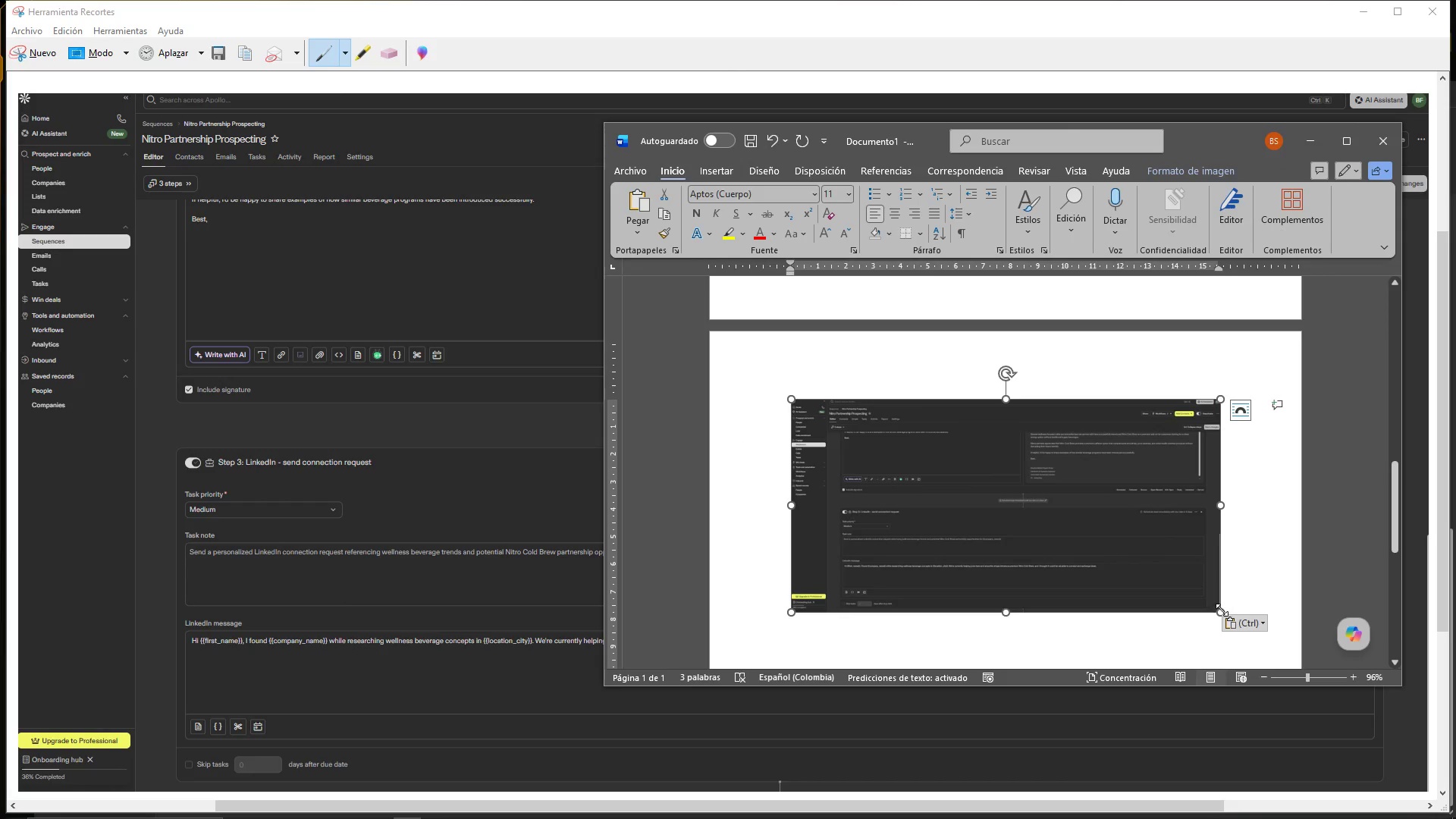 
left_click_drag(start_coordinate=[1220, 611], to_coordinate=[1257, 639])
 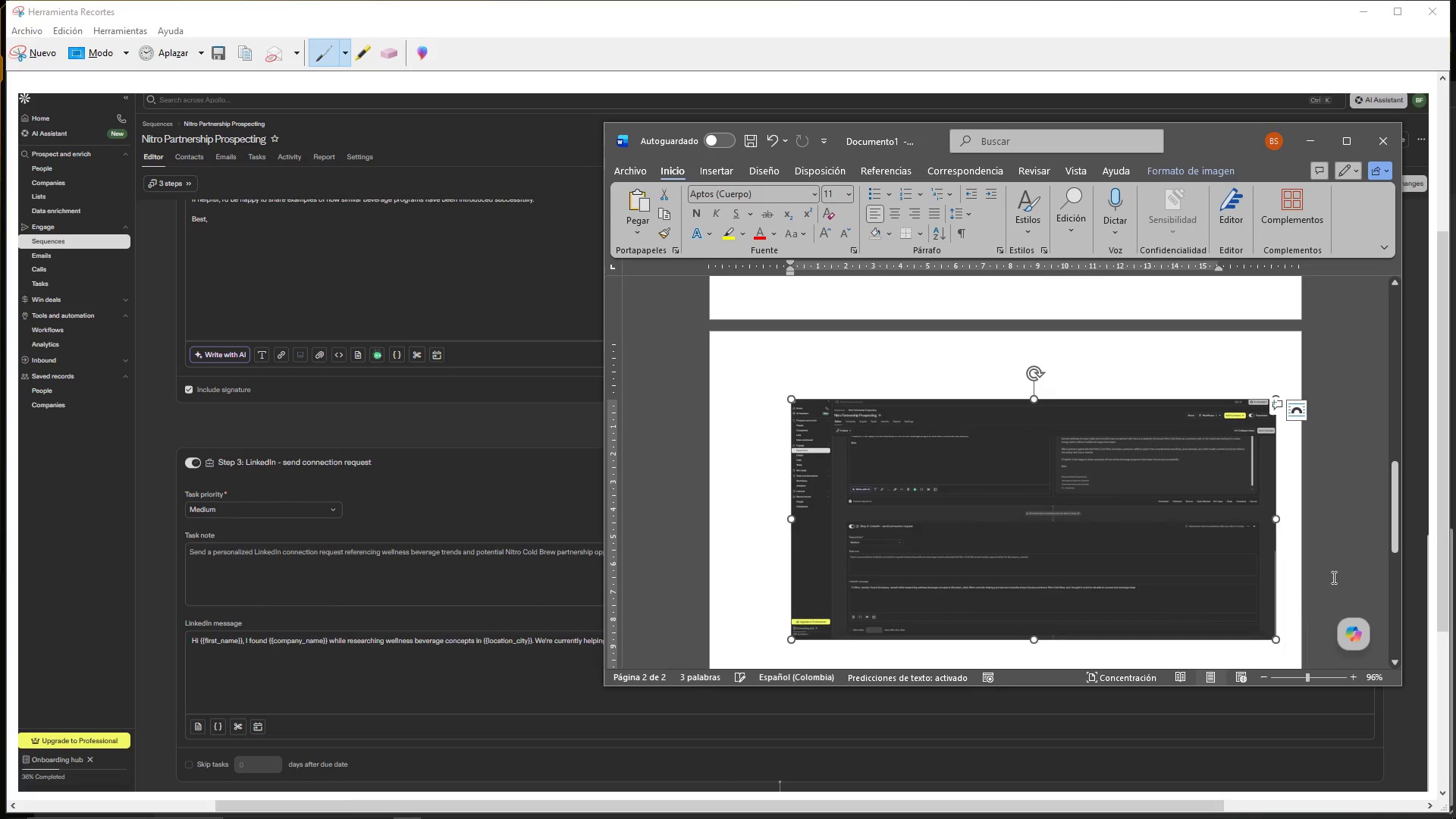 
left_click([1333, 574])
 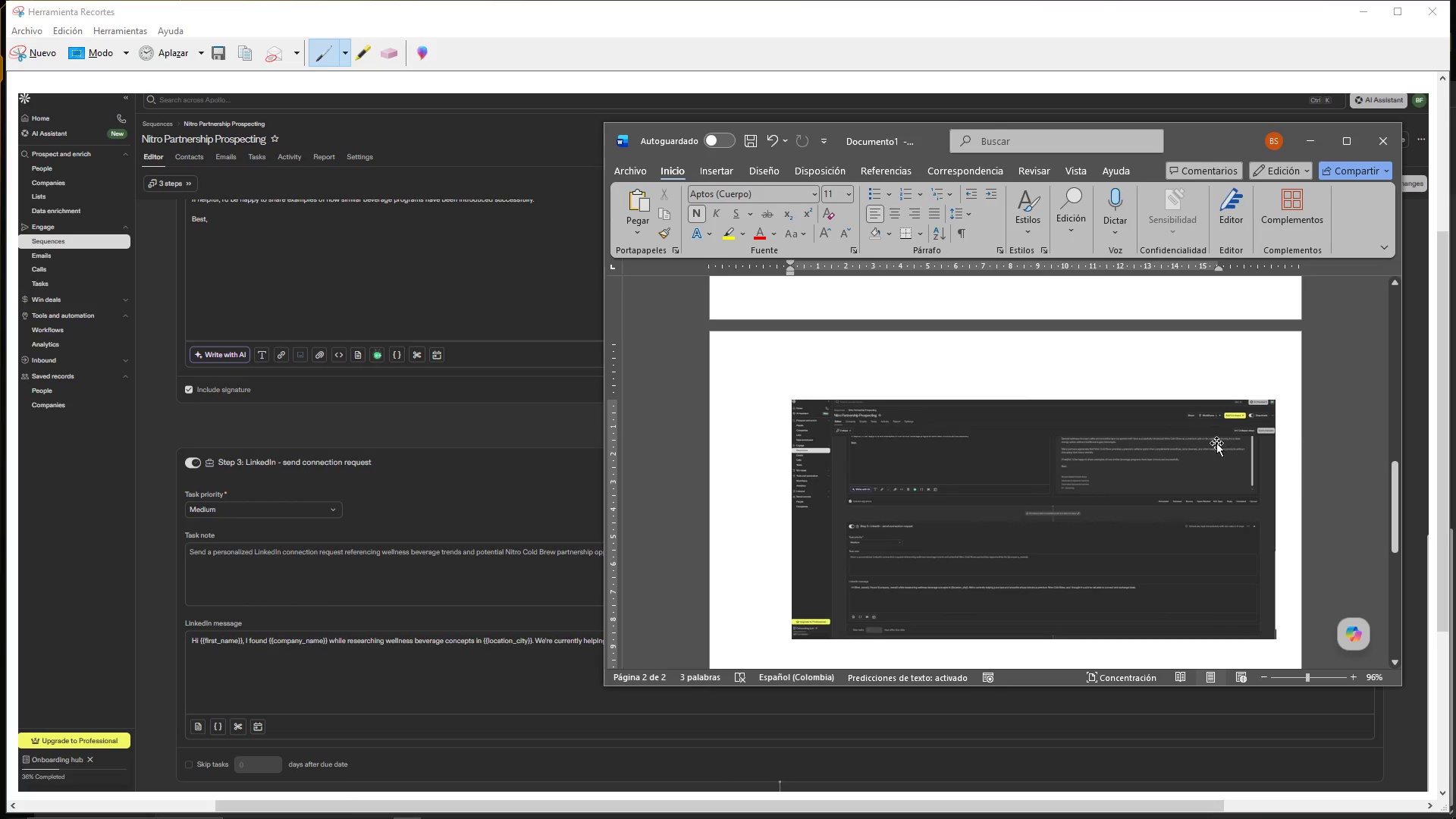 
left_click([1282, 434])
 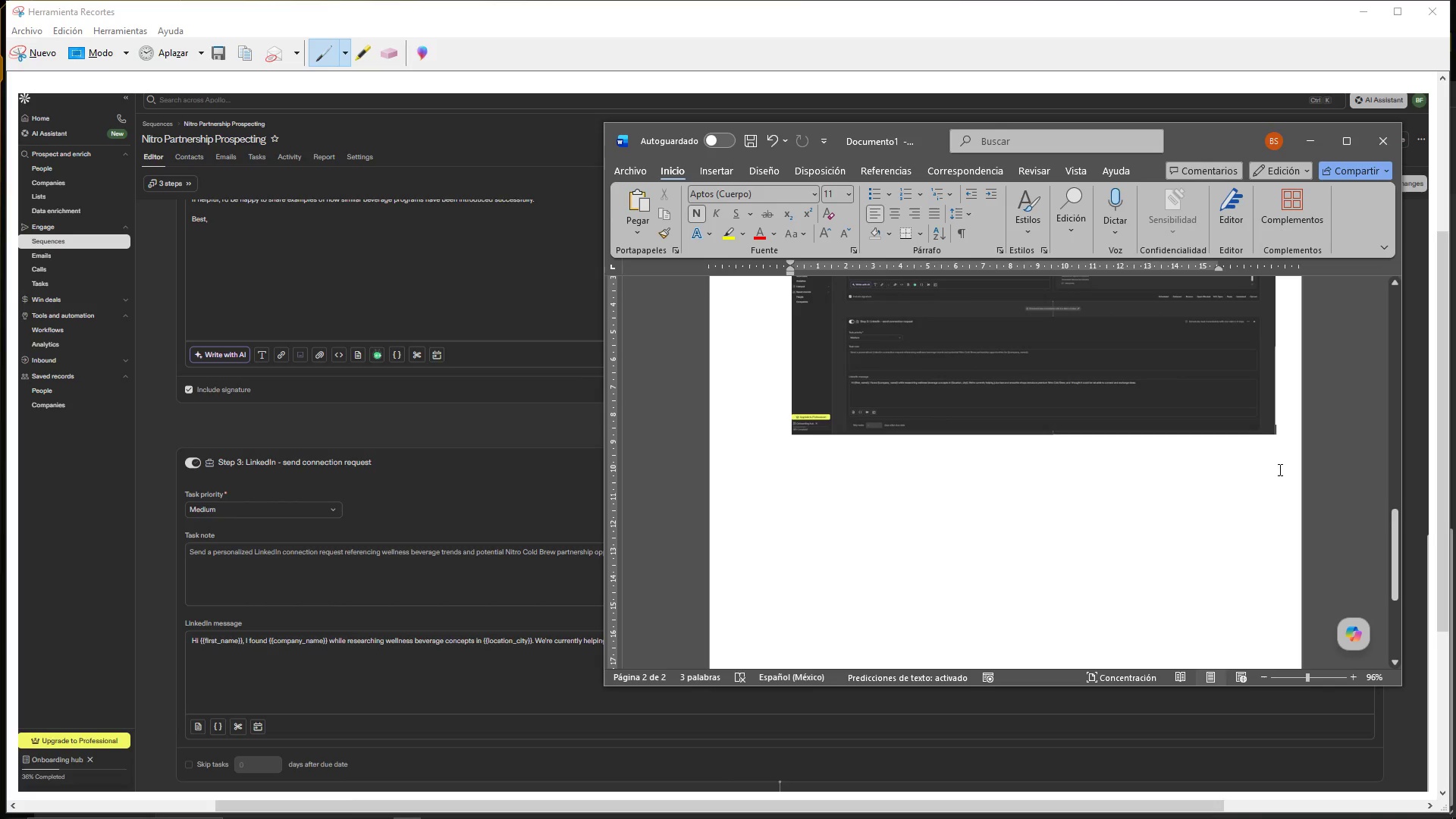 
scroll: coordinate [1244, 479], scroll_direction: down, amount: 6.0
 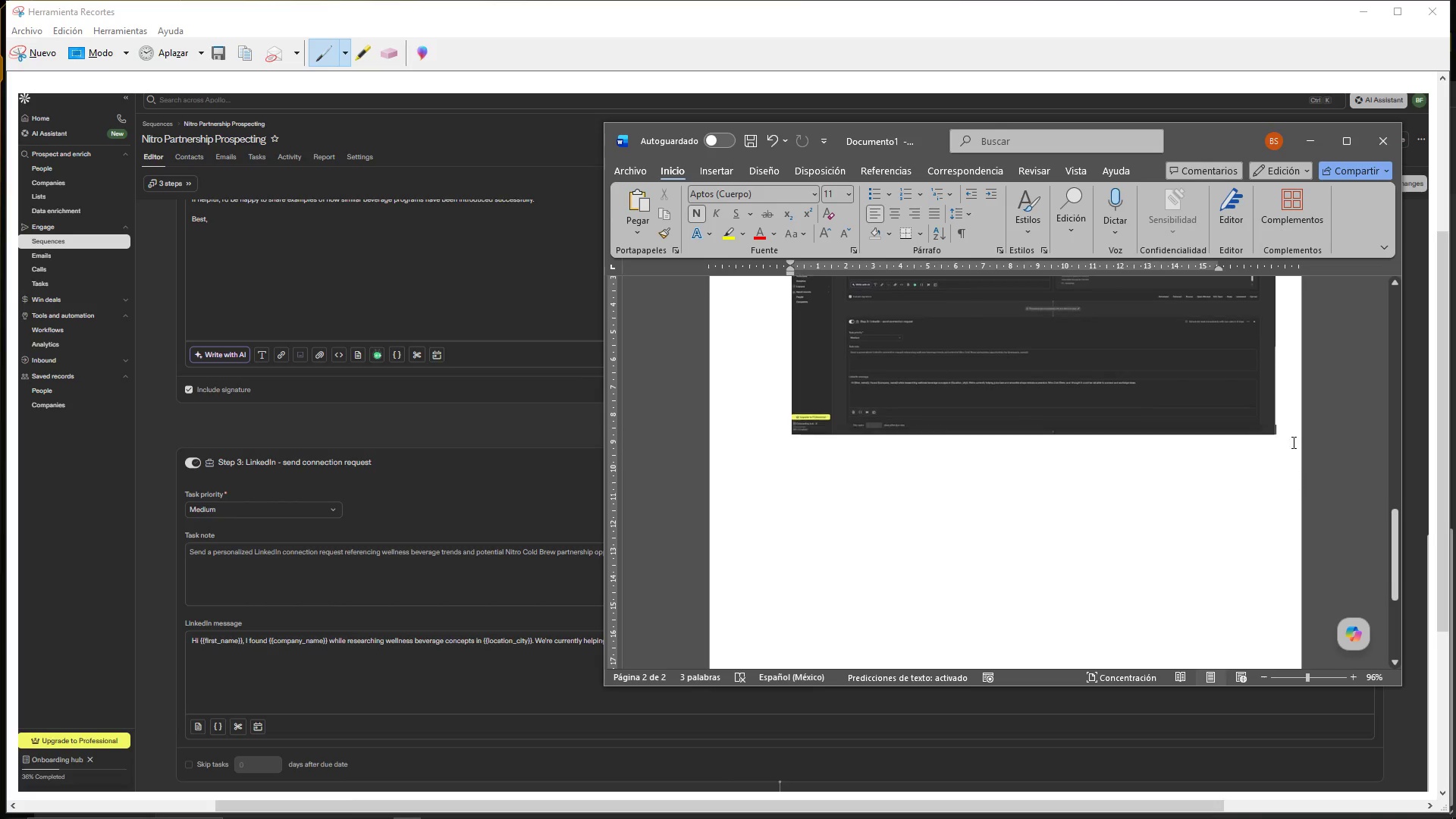 
key(Enter)
 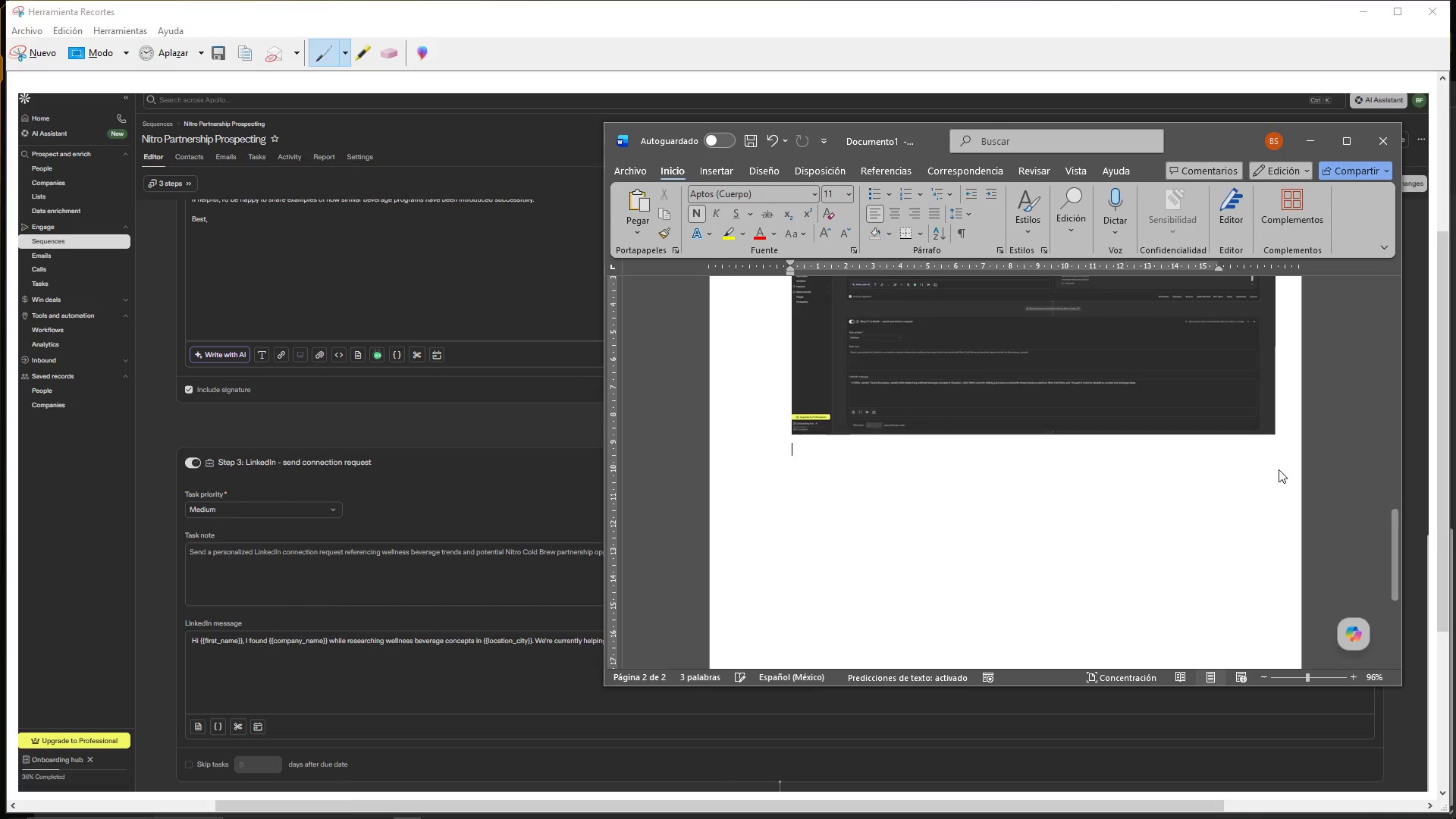 
key(Enter)
 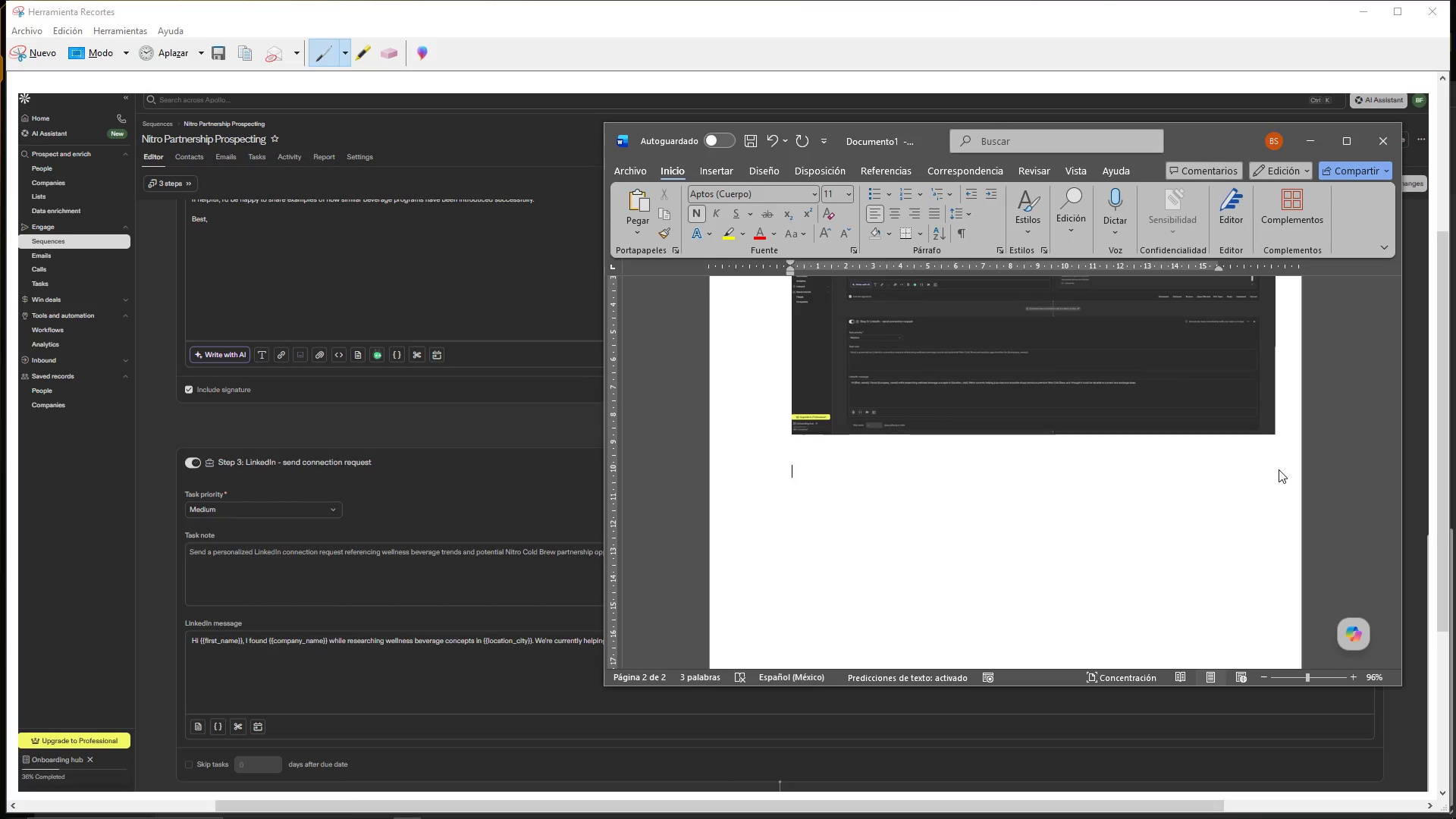 
key(Backspace)
 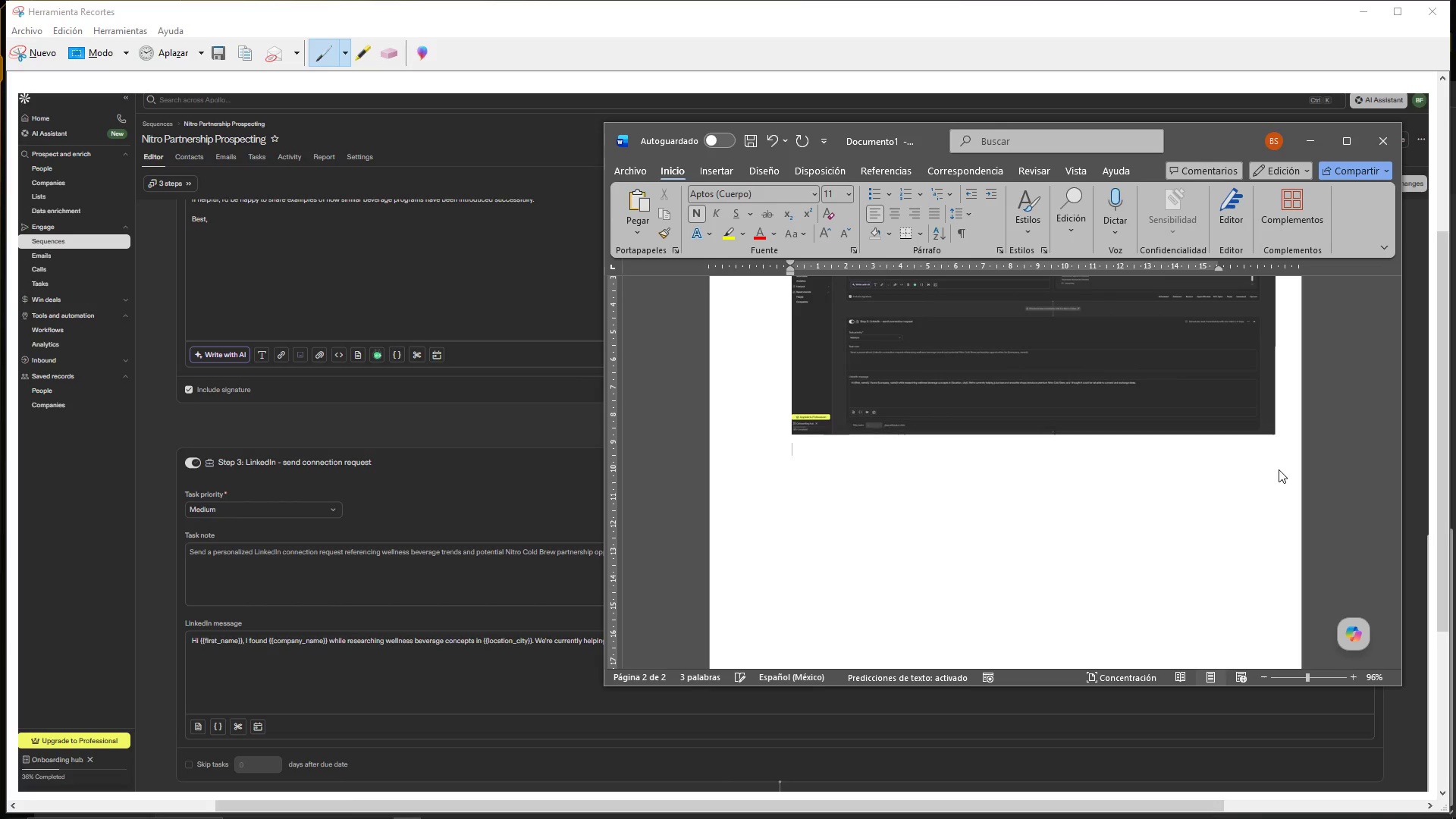 
key(Enter)
 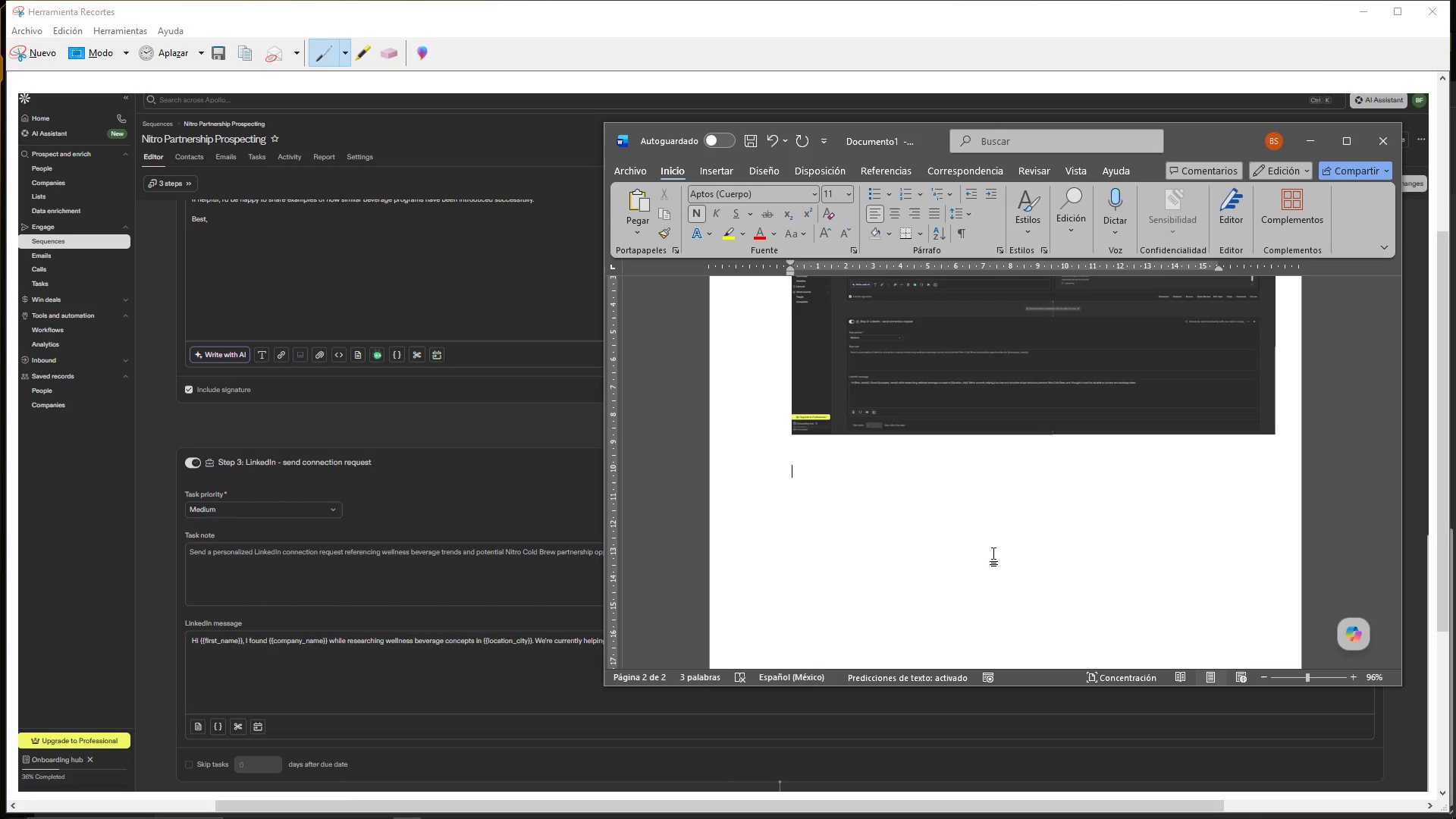 
wait(43.2)
 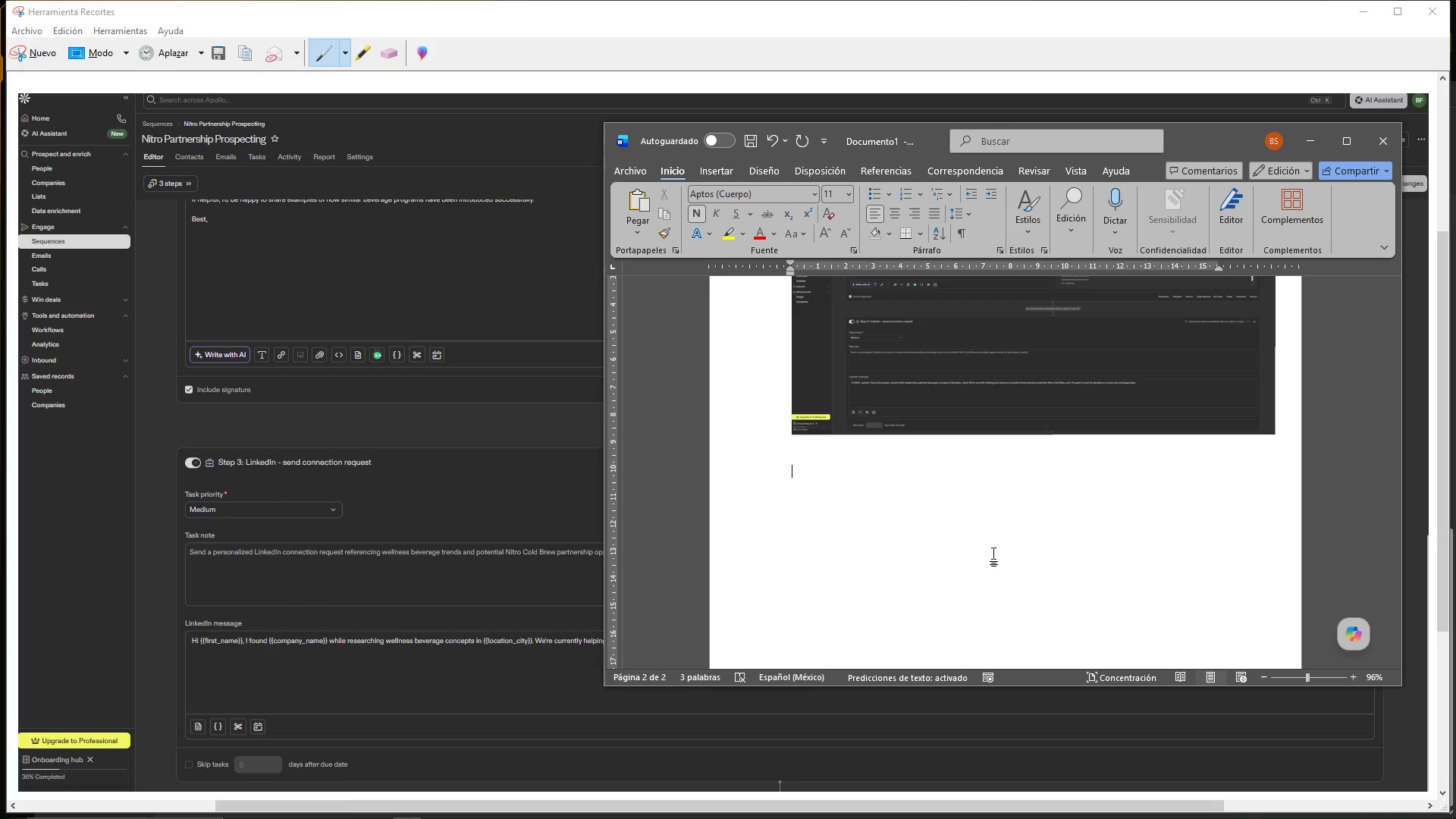 
key(Backspace)
type(Setting )
key(Backspace)
type(s tab)
 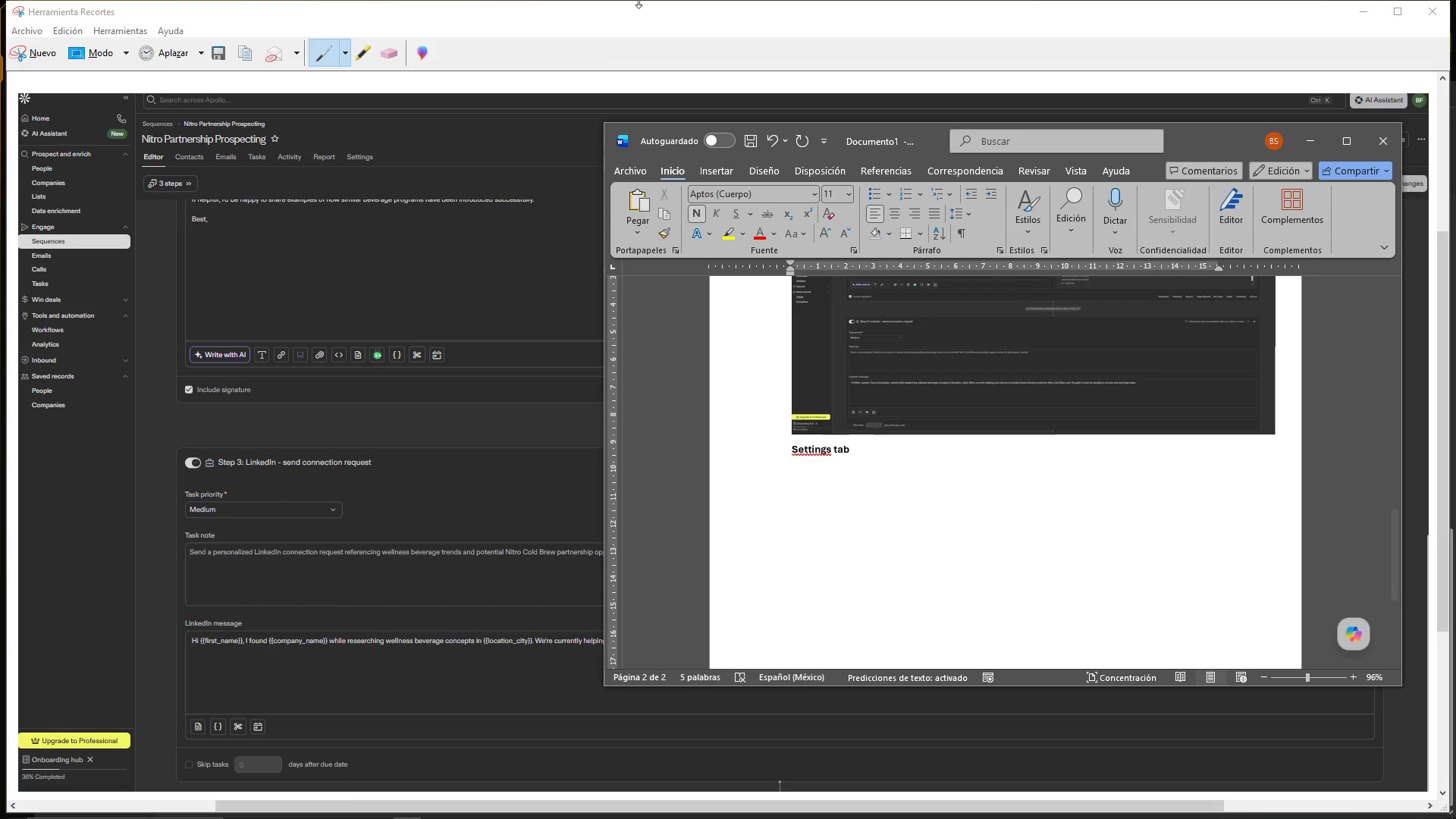 
left_click_drag(start_coordinate=[701, 18], to_coordinate=[637, 30])
 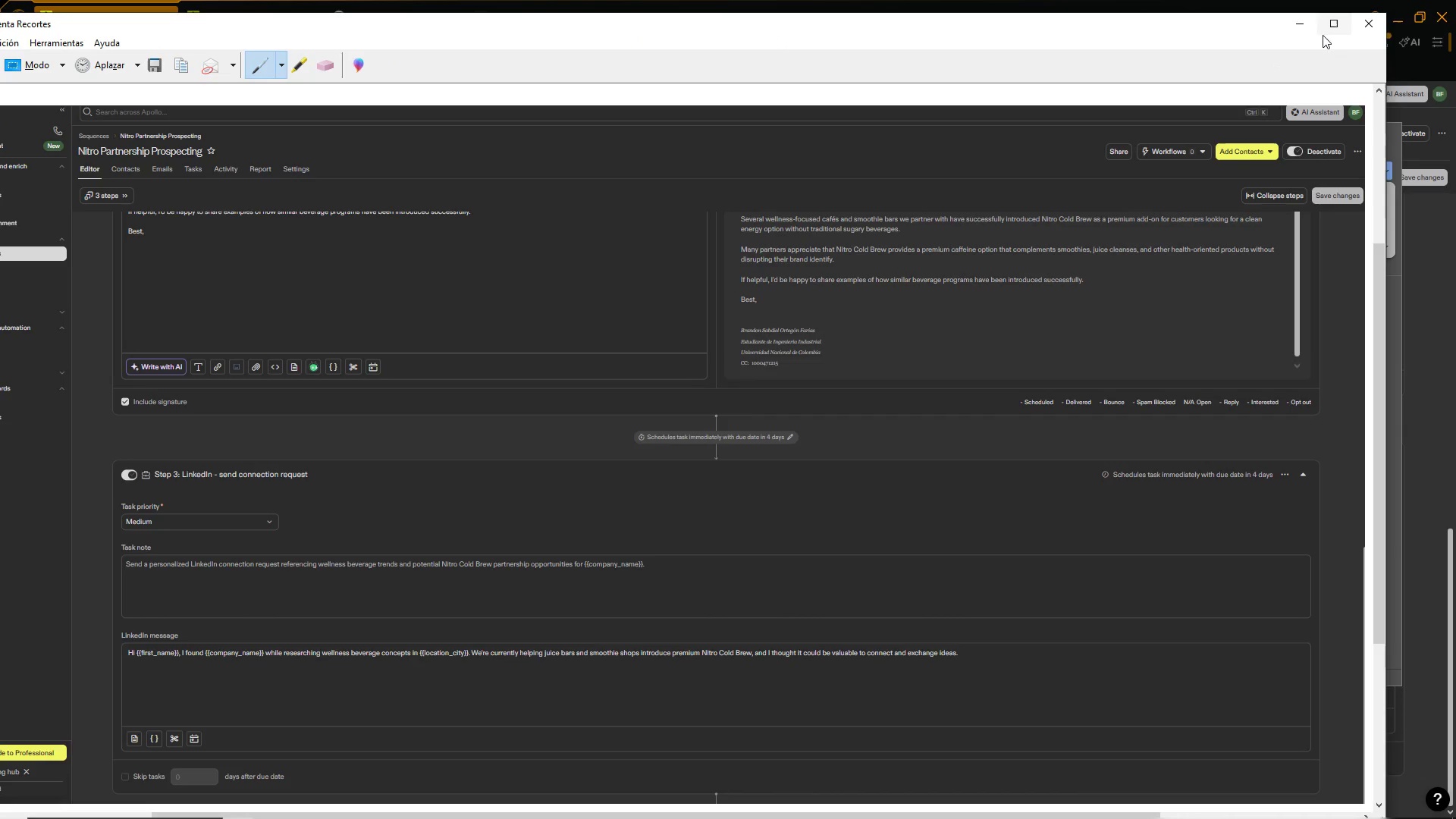 
left_click([1311, 28])
 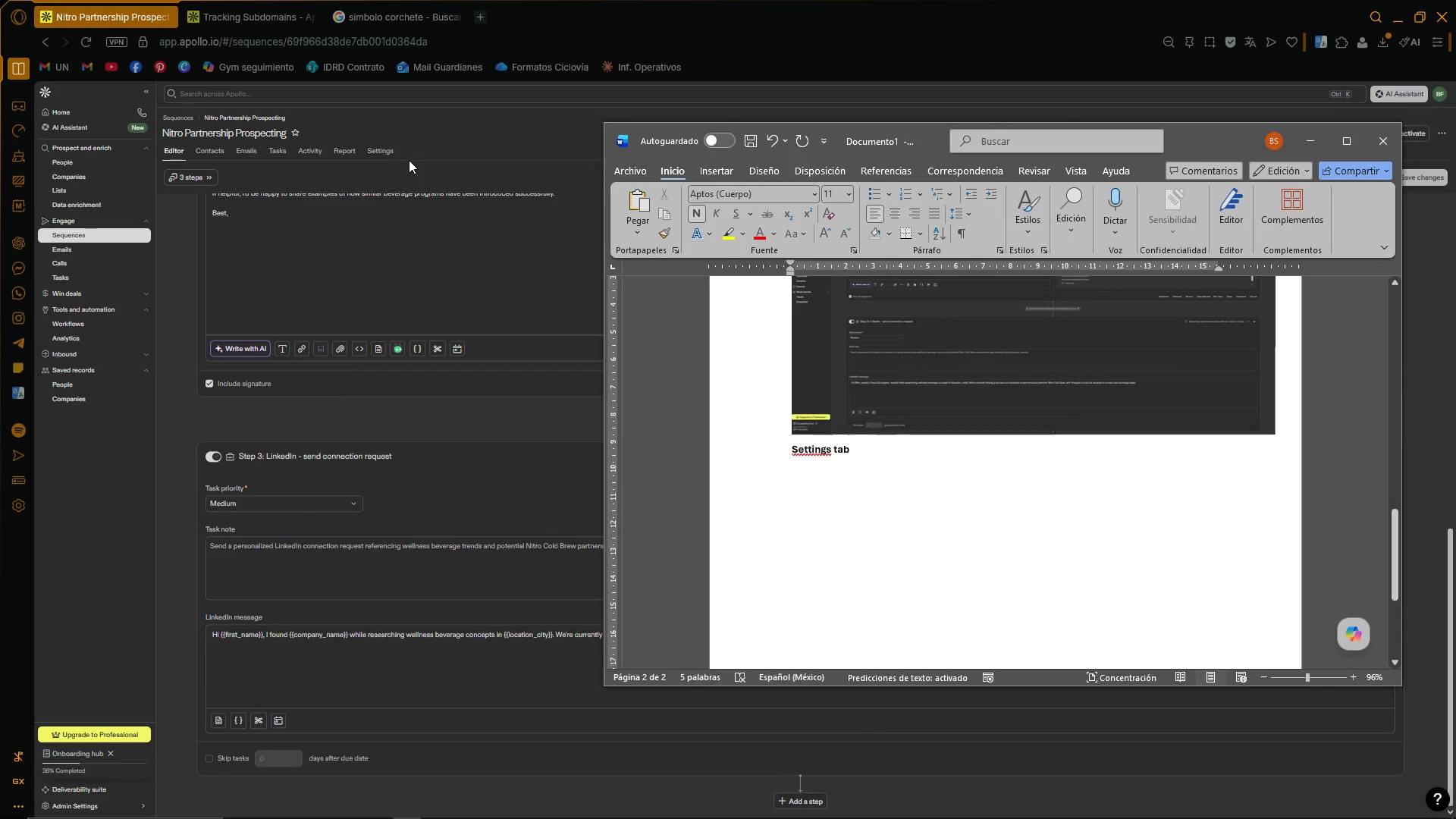 
left_click([388, 149])
 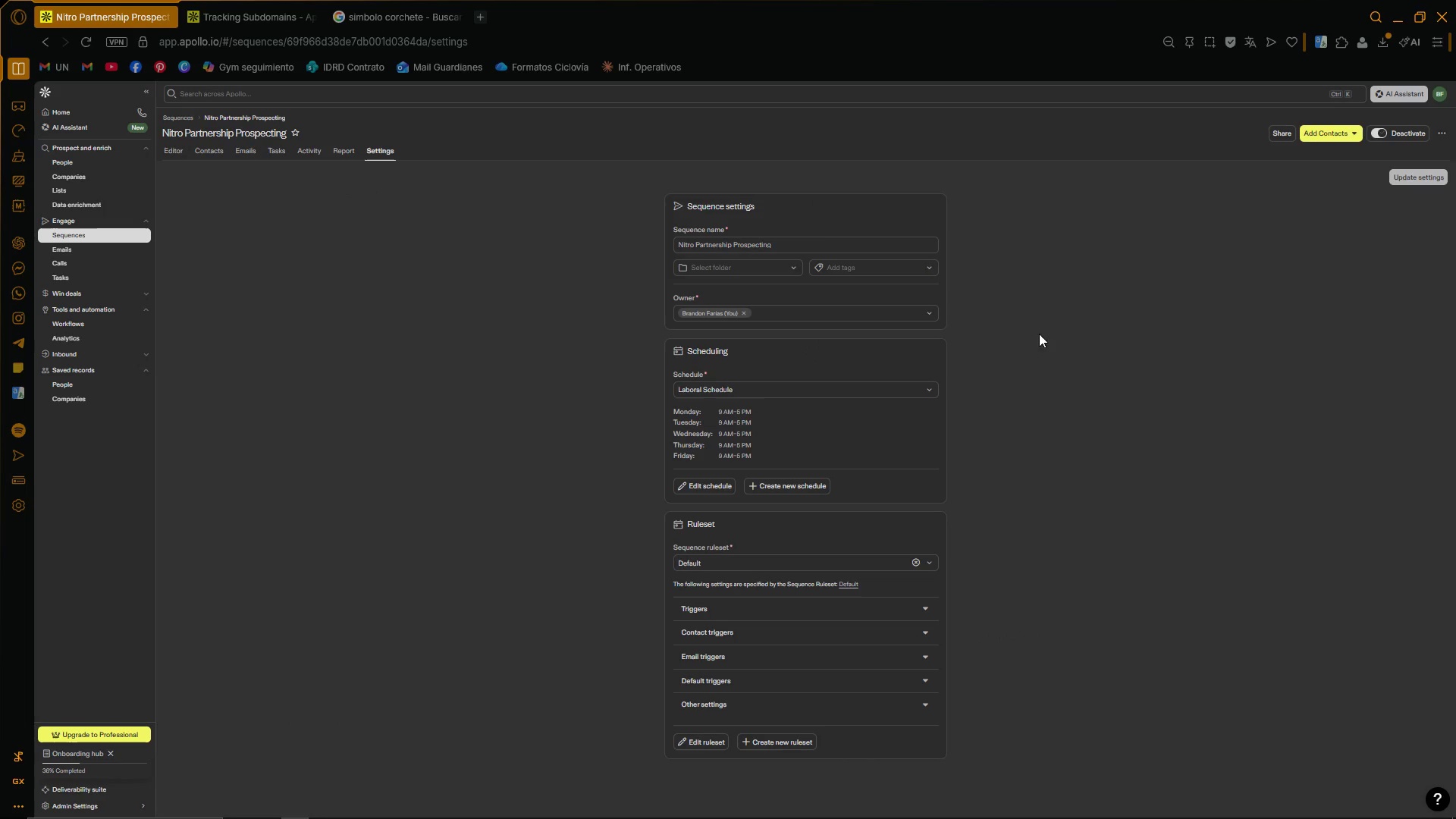 
hold_key(key=ControlLeft, duration=0.66)
scroll: coordinate [1116, 236], scroll_direction: up, amount: 1.0
 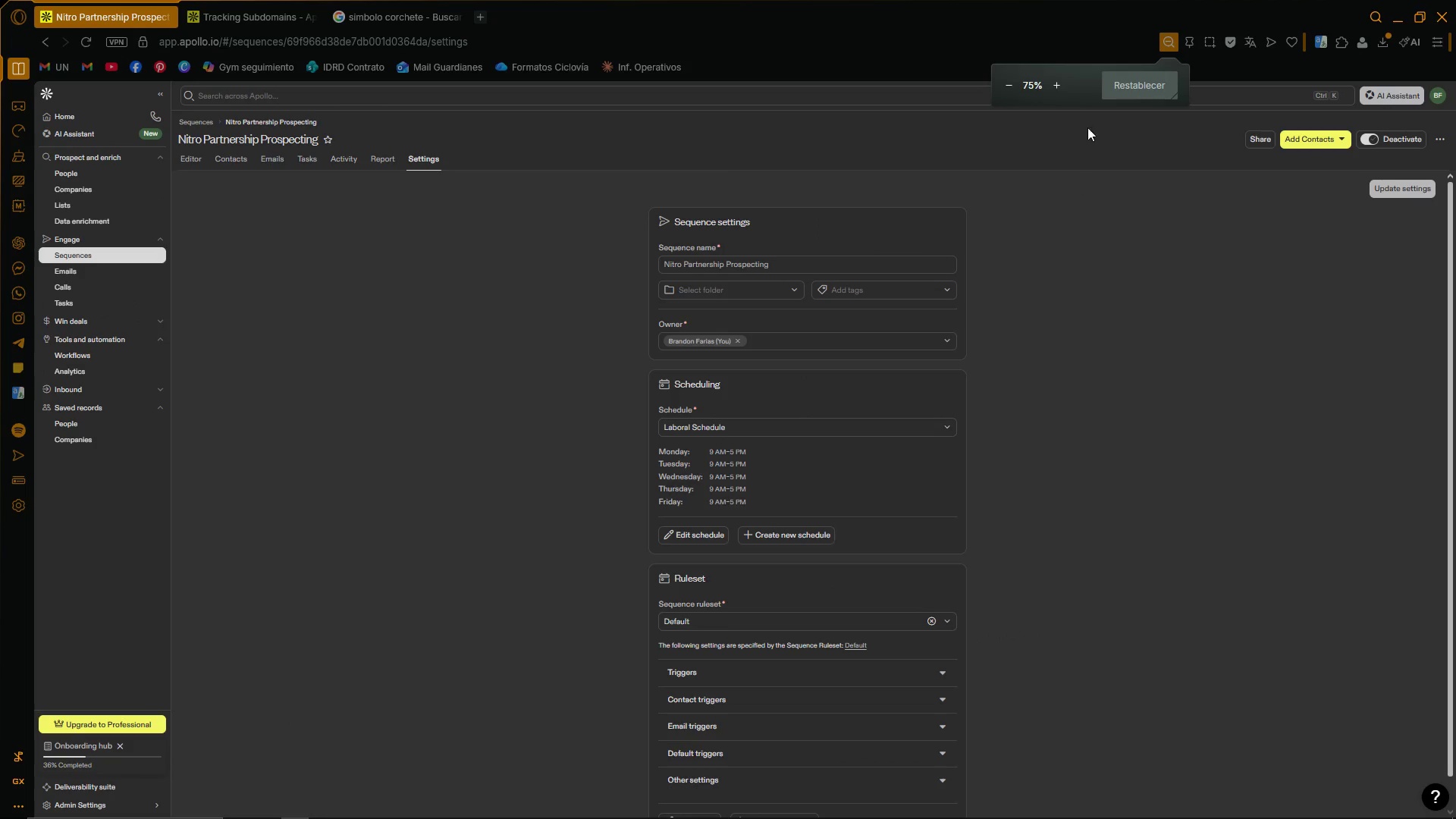 
left_click([1135, 86])
 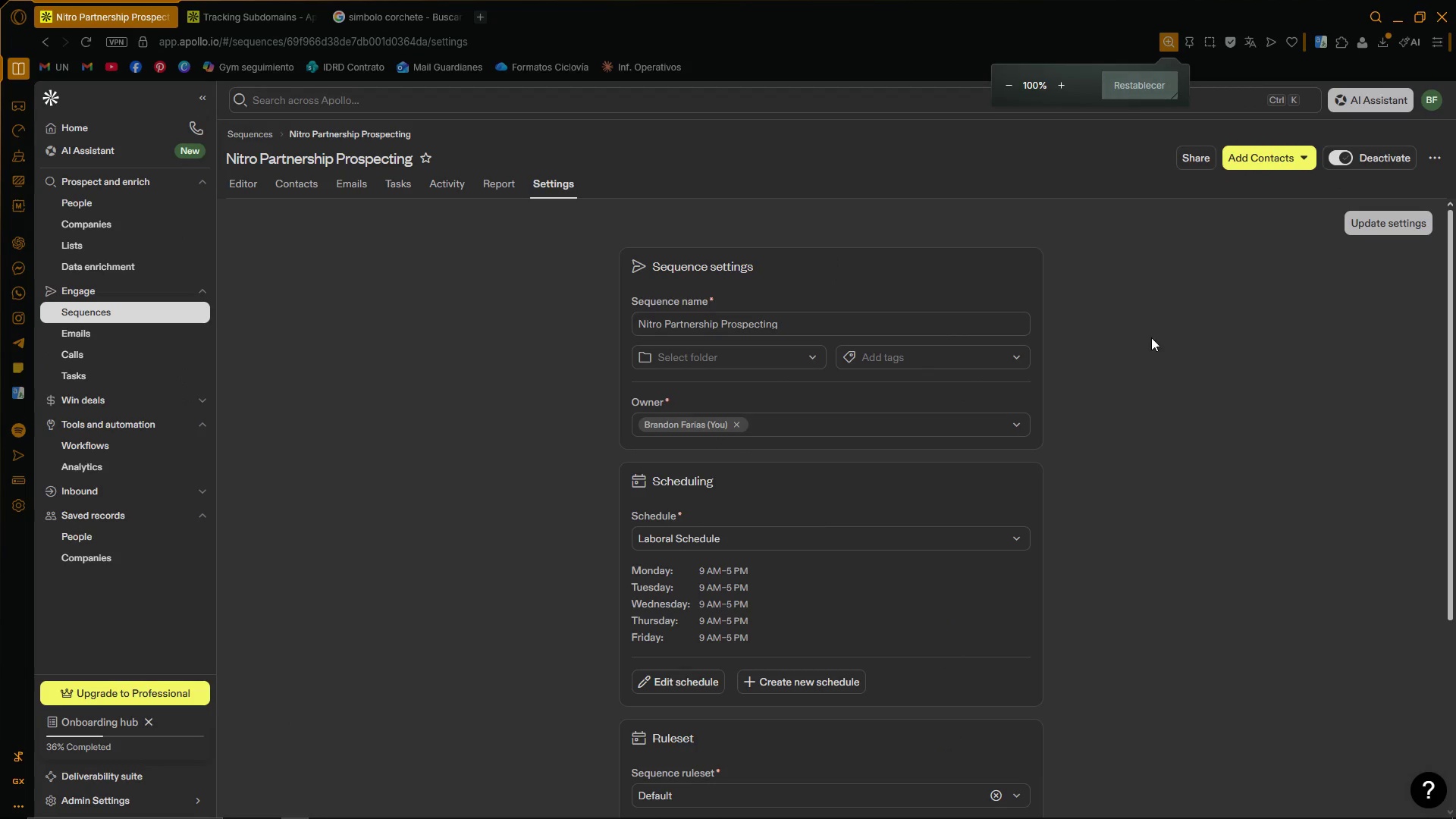 
scroll: coordinate [1190, 350], scroll_direction: none, amount: 0.0
 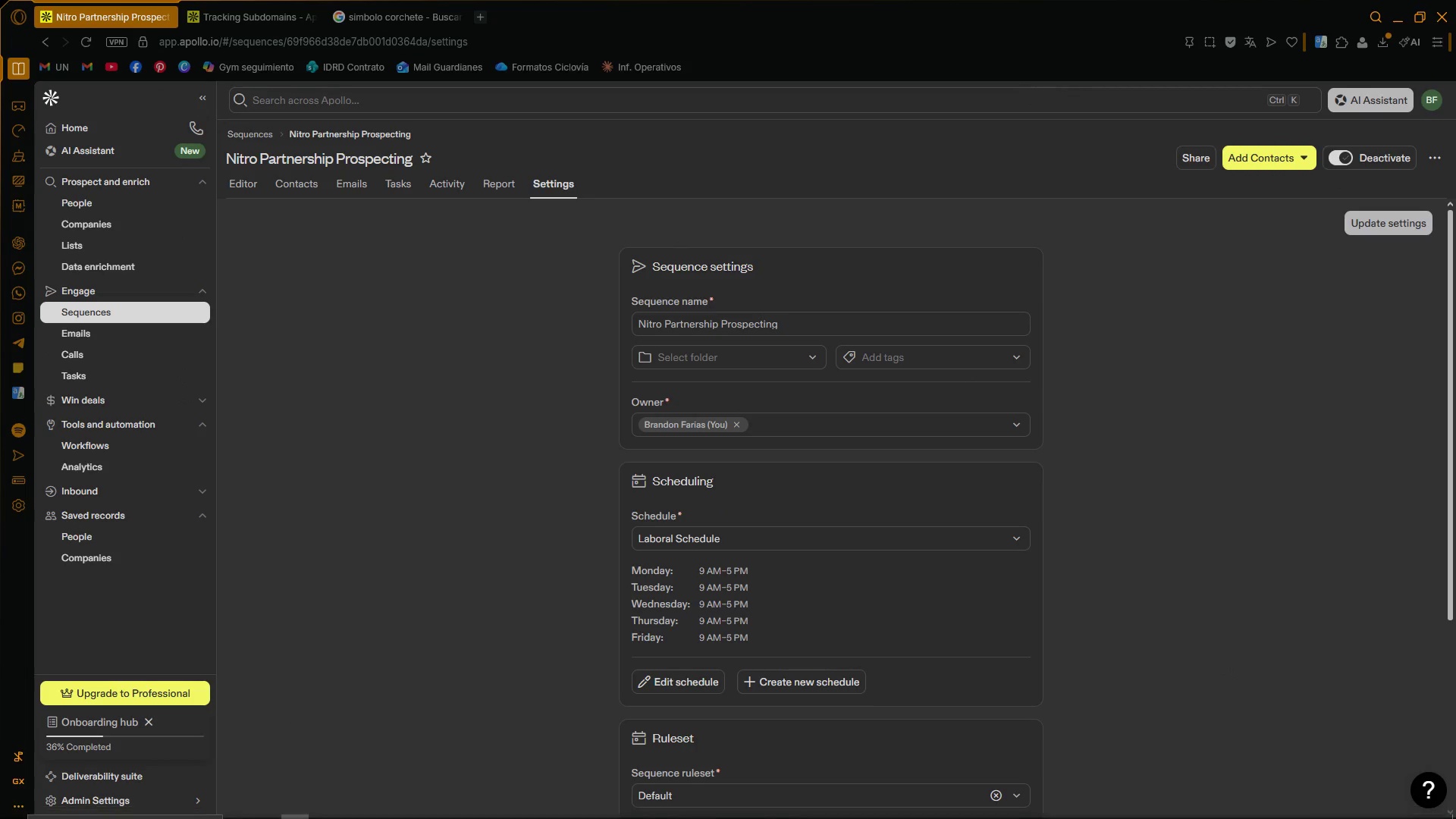 
left_click([253, 810])
 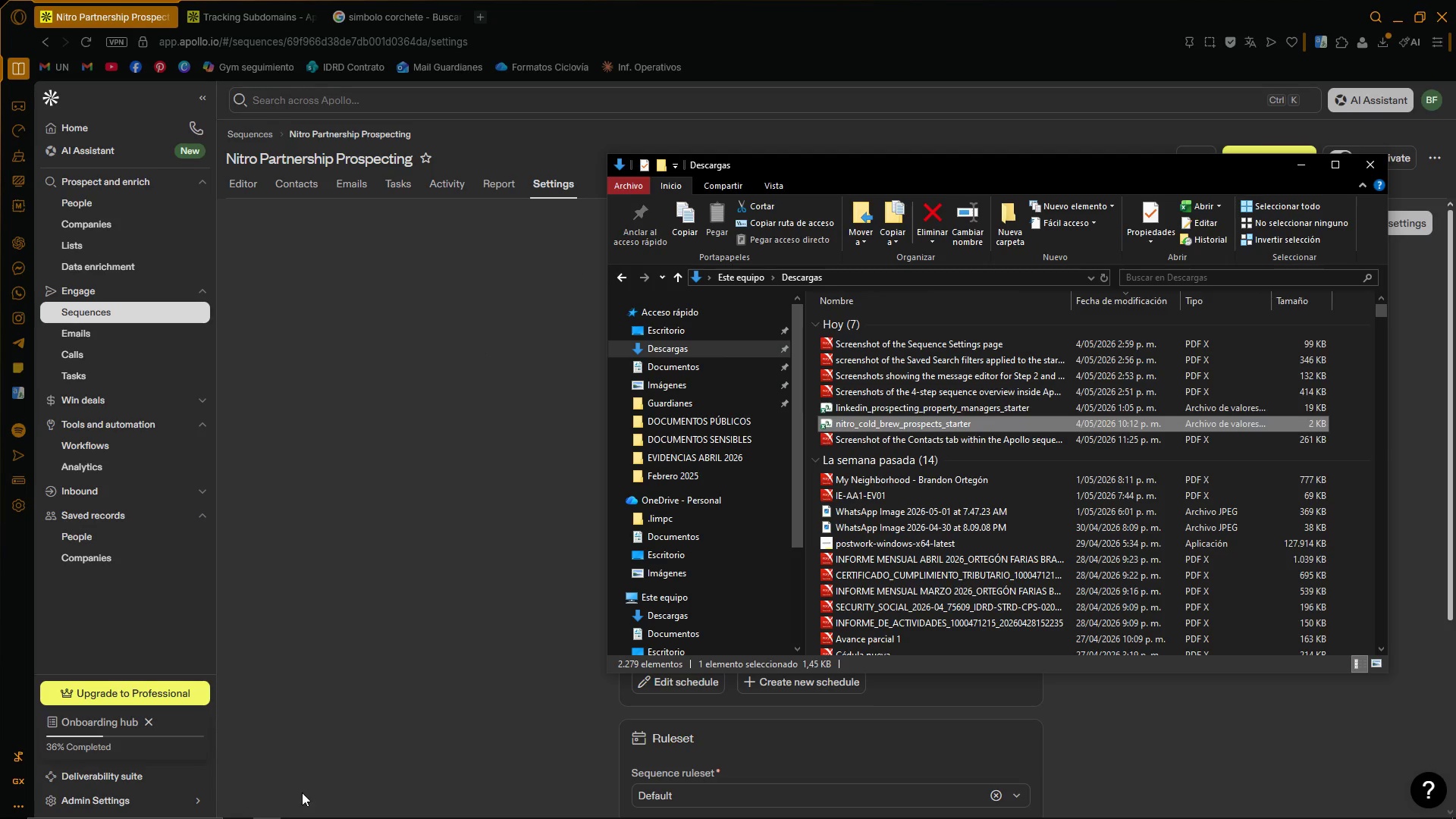 
left_click([1295, 173])
 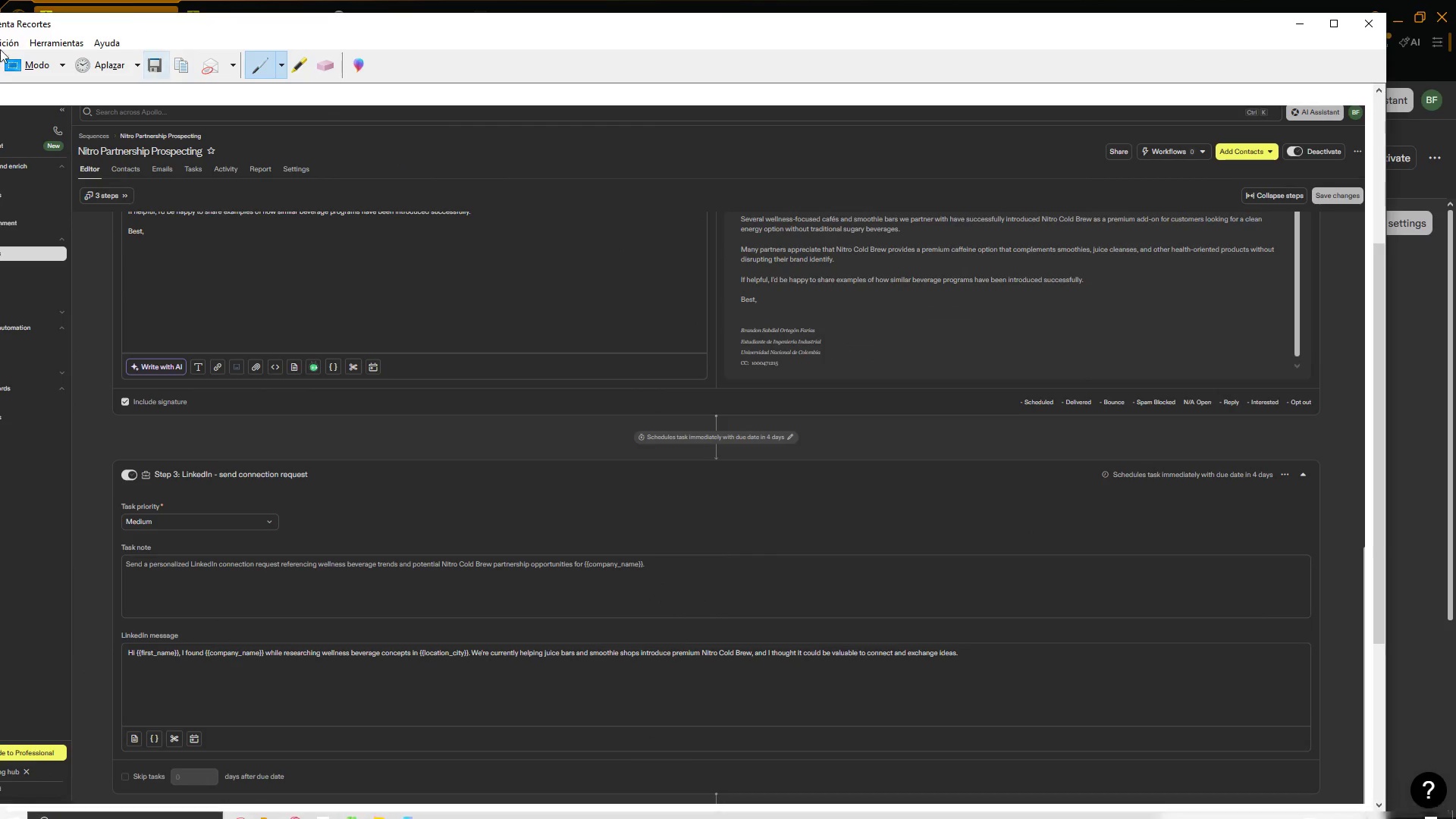 
left_click_drag(start_coordinate=[114, 26], to_coordinate=[372, 16])
 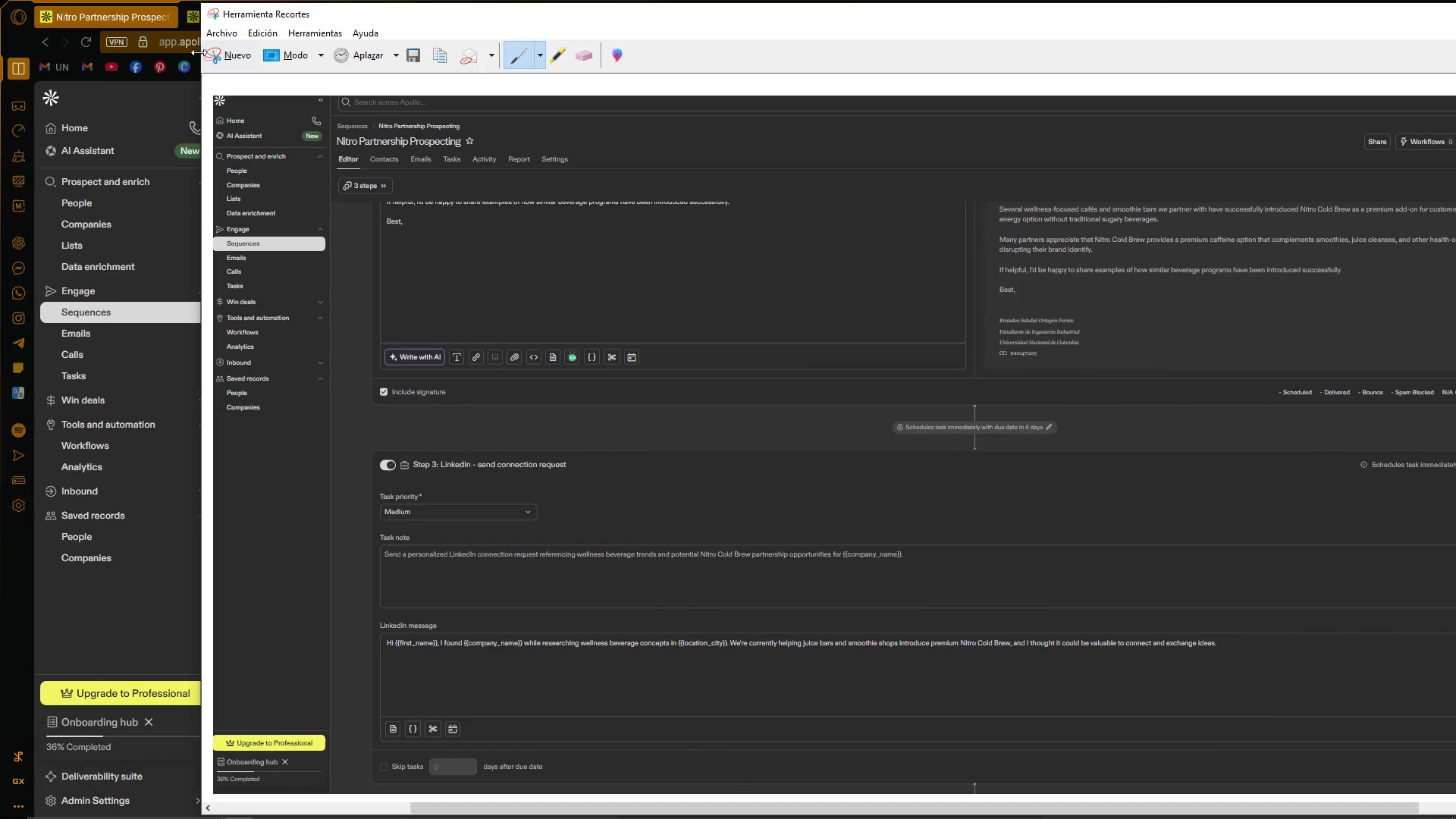 
left_click([238, 58])
 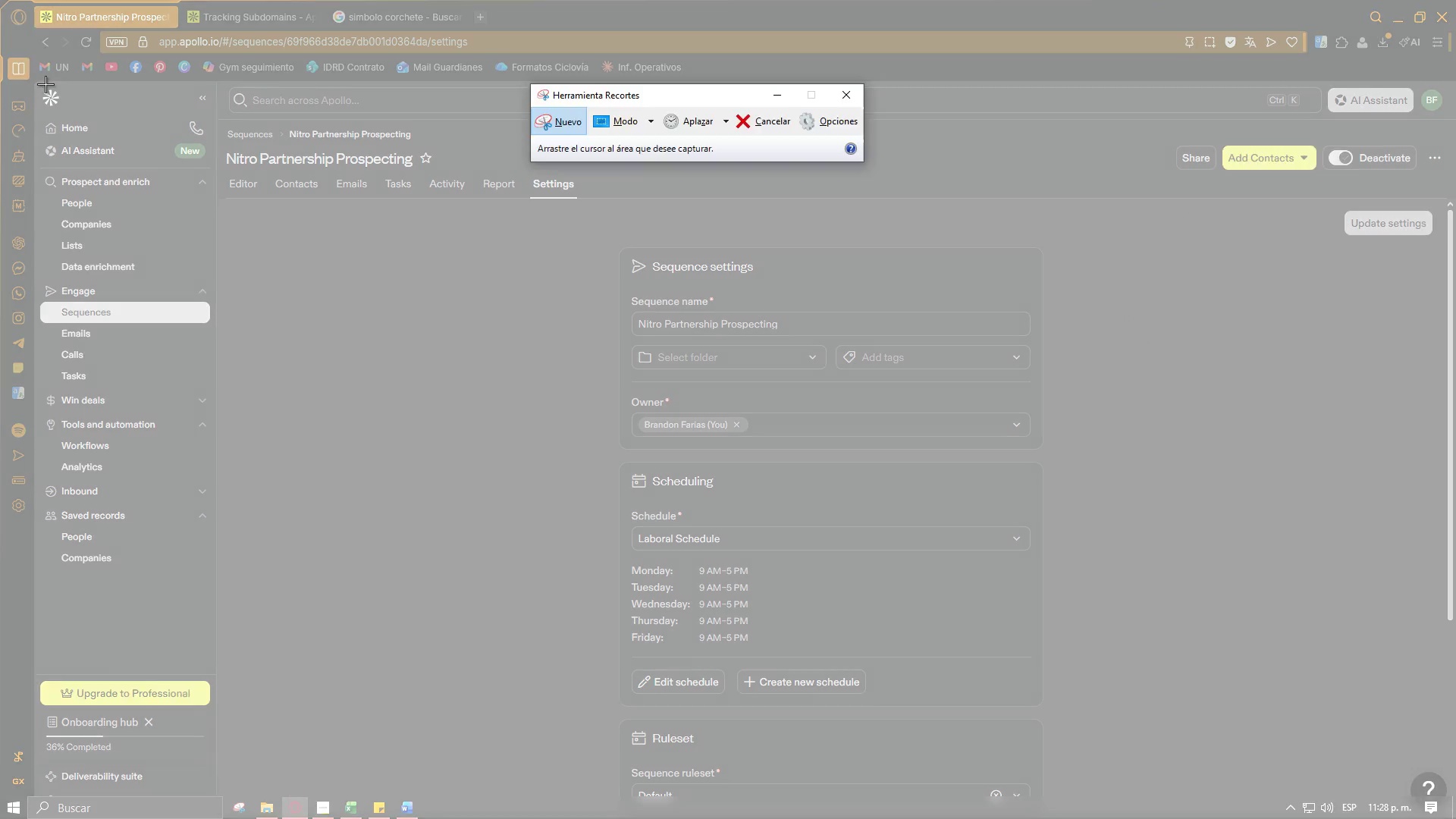 
left_click_drag(start_coordinate=[39, 86], to_coordinate=[1453, 798])
 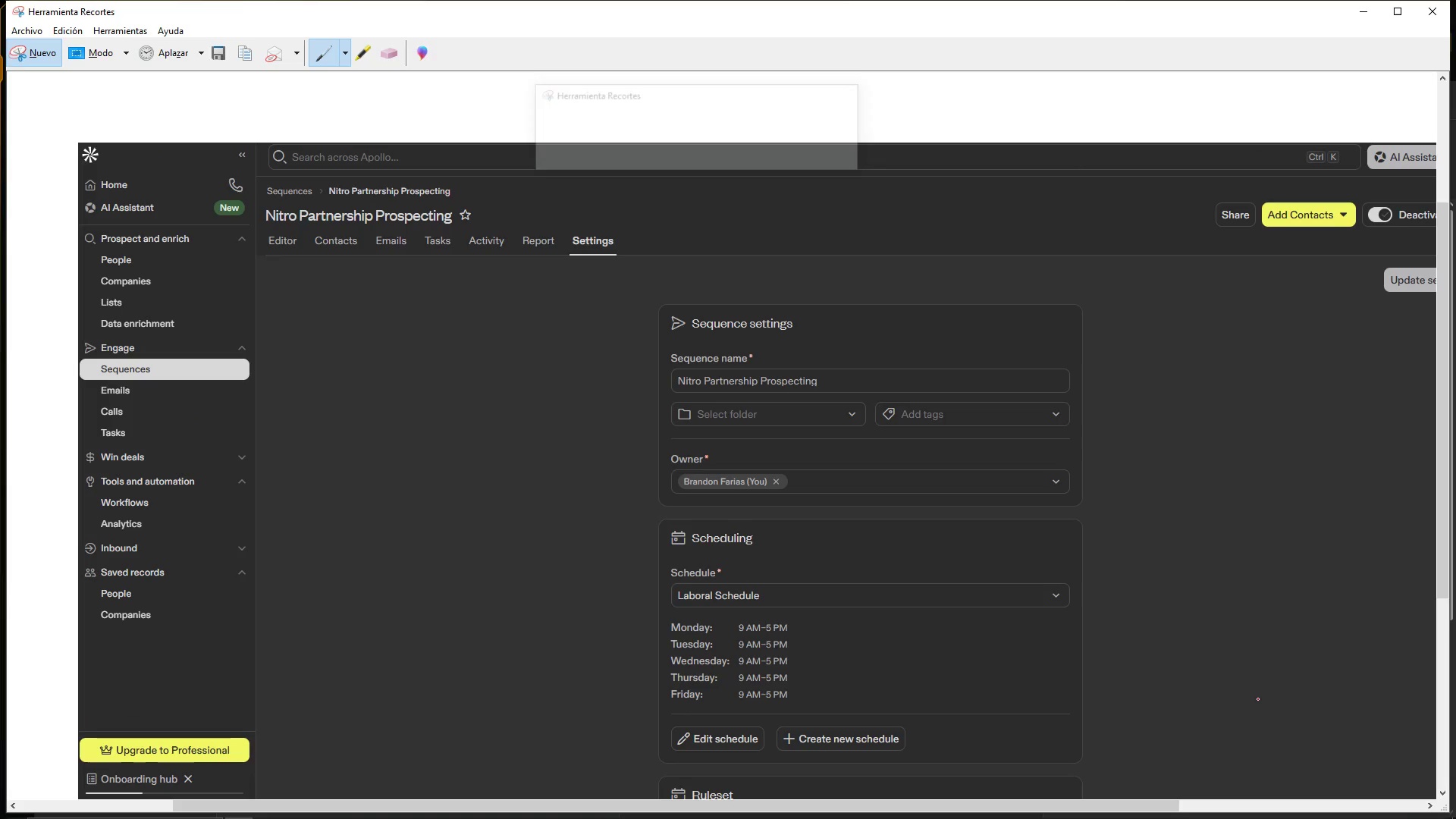 
key(Control+ControlLeft)
 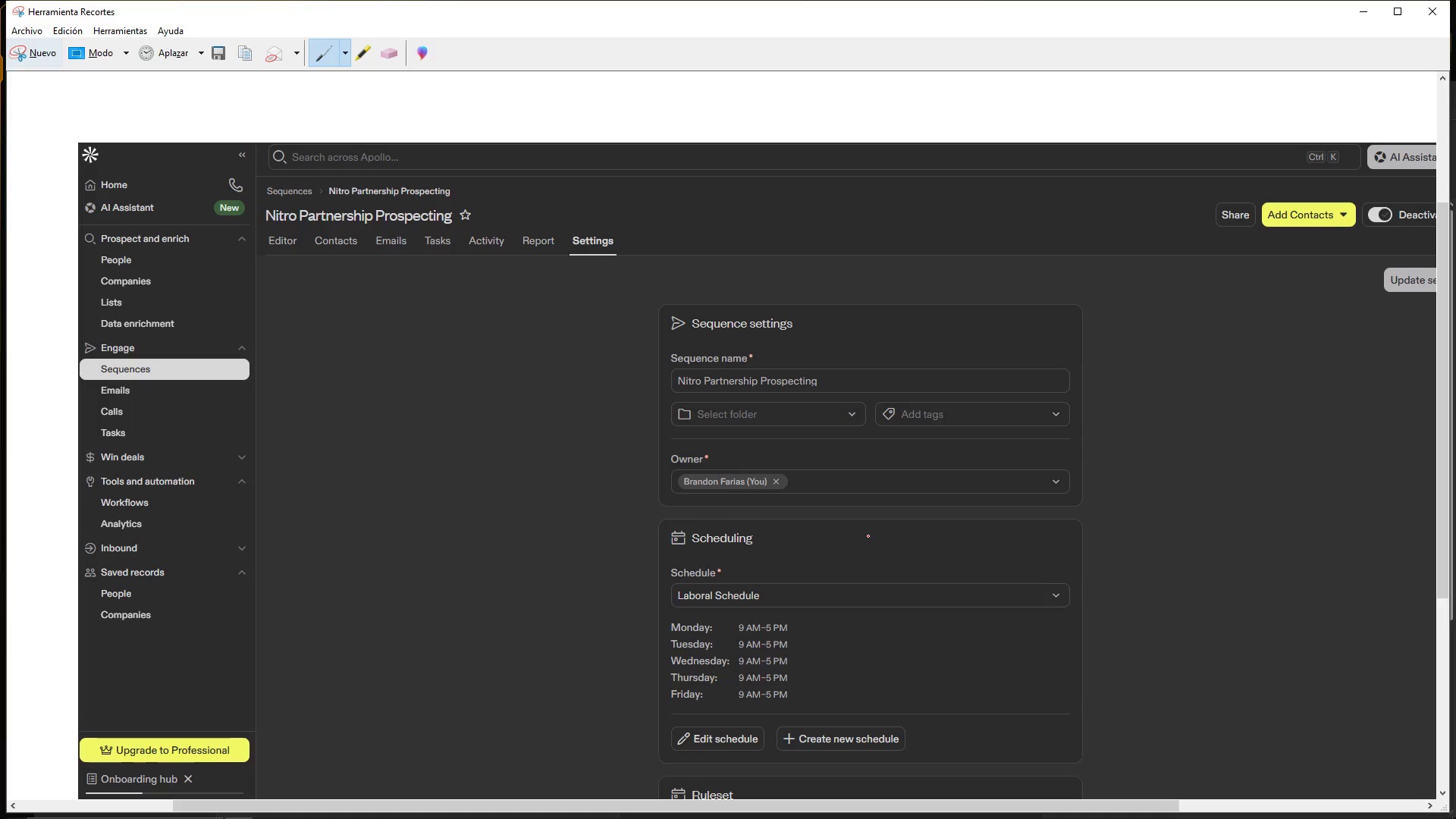 
key(Control+C)
 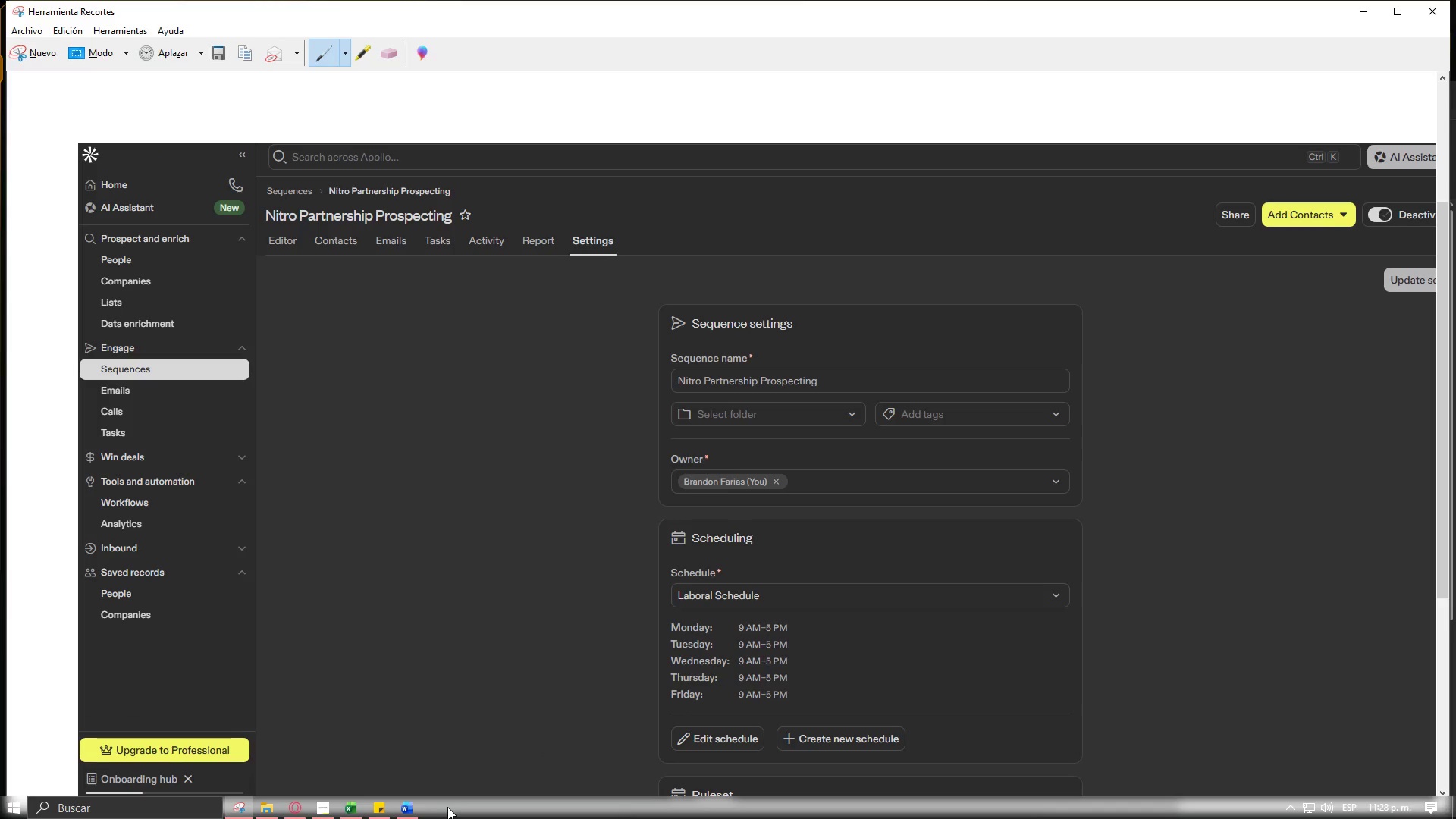 
left_click([398, 807])
 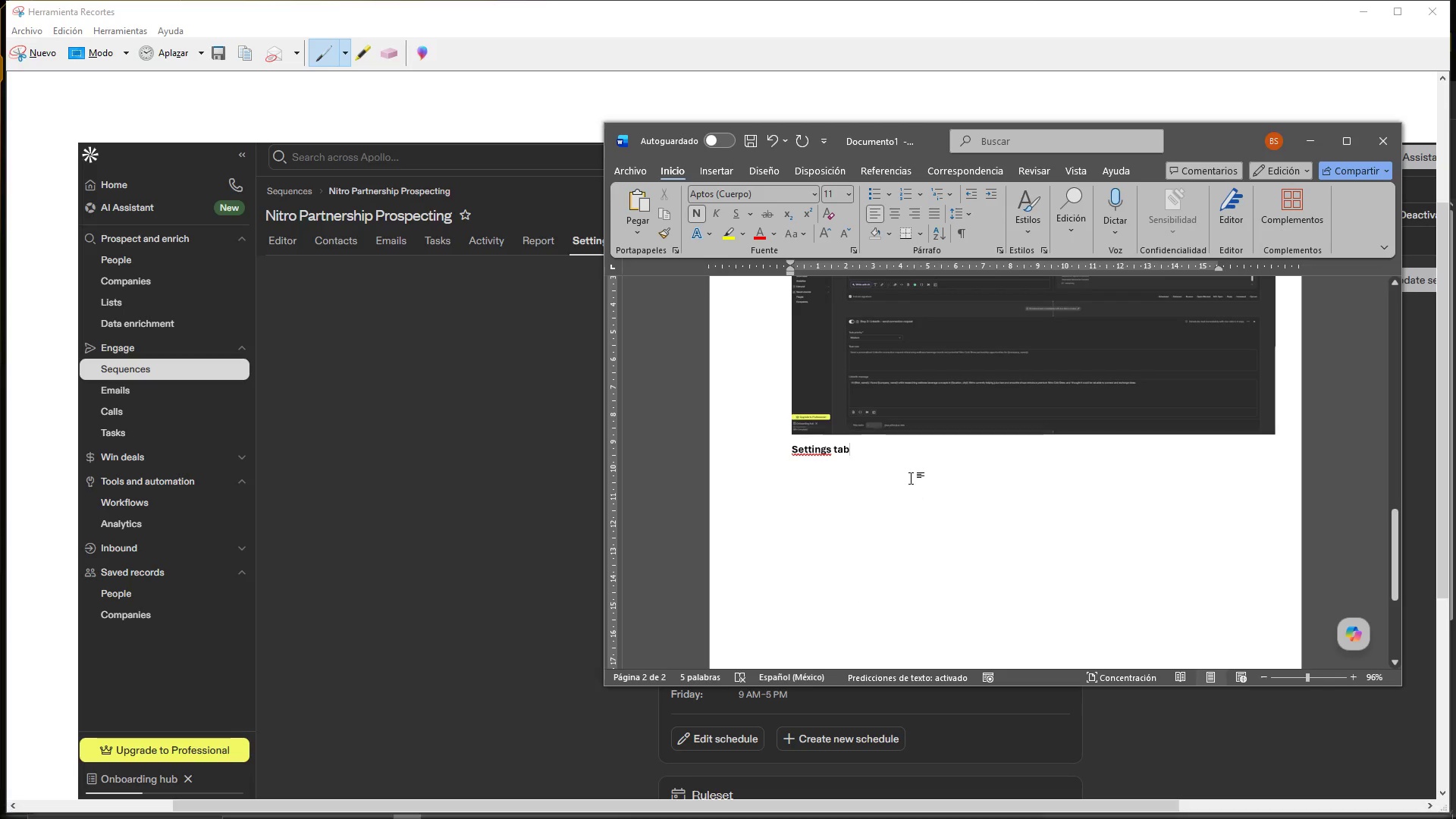 
type( - Scheduling)
 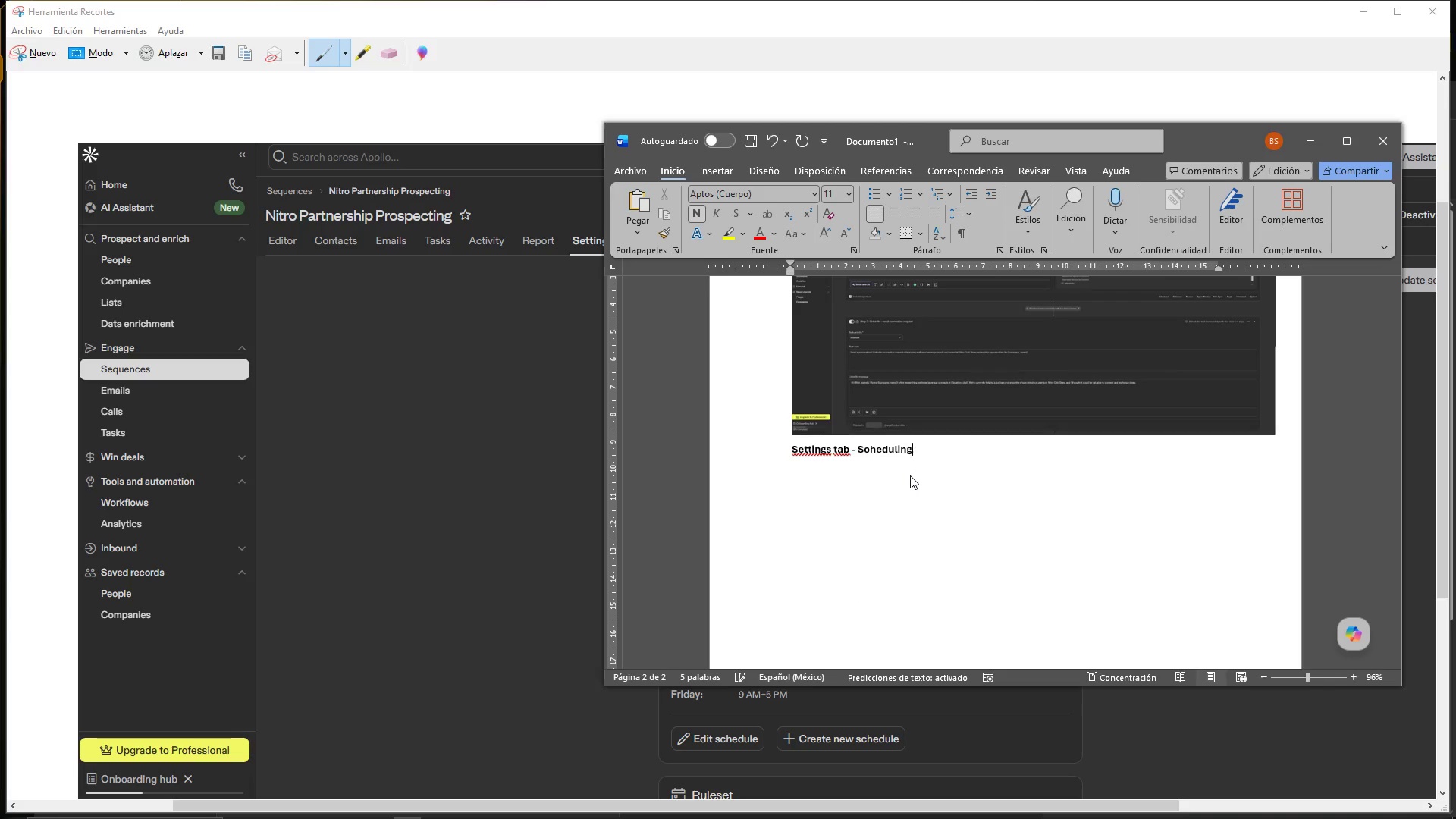 
key(Enter)
 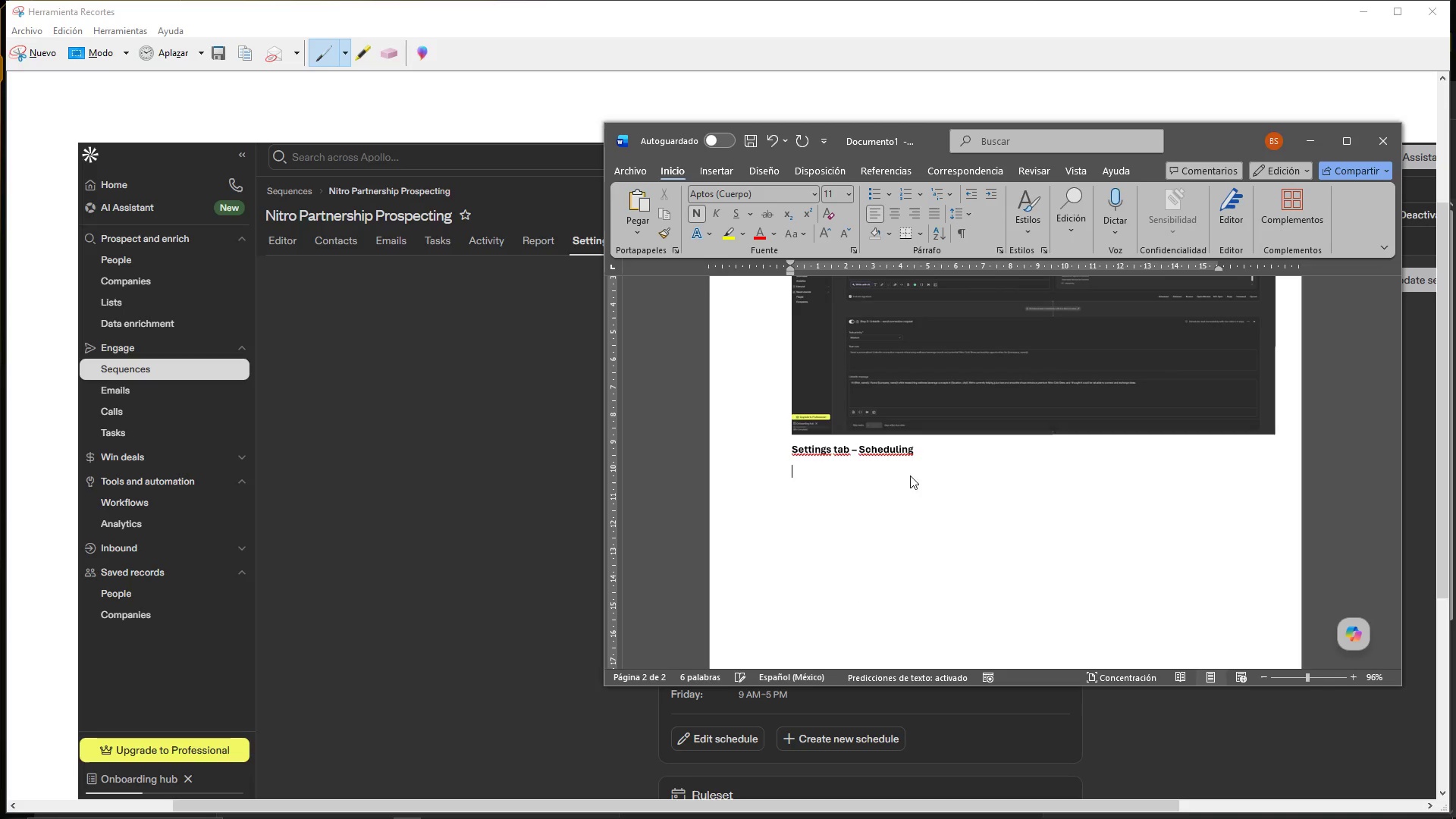 
key(Control+ControlLeft)
 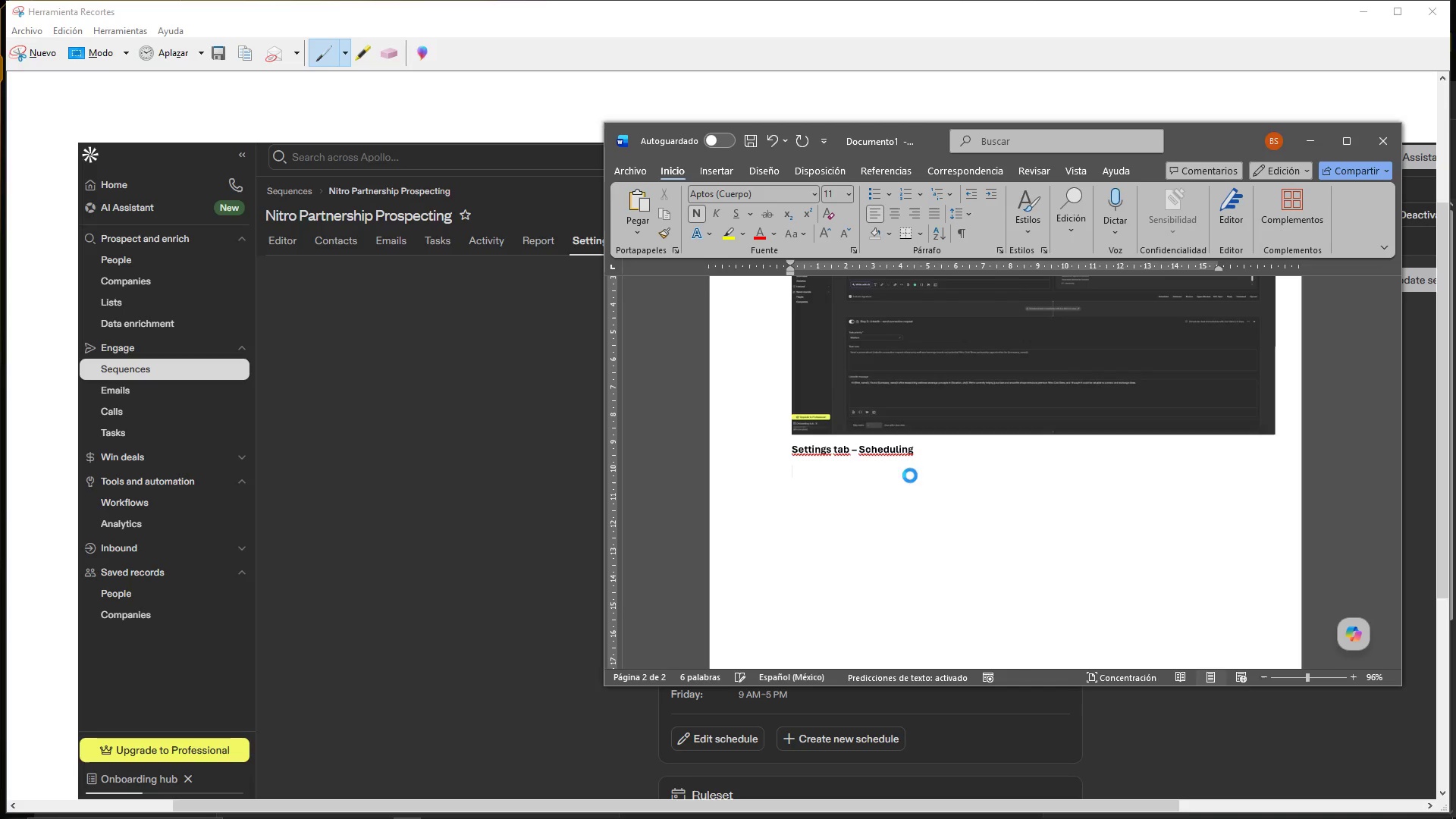 
key(Control+V)
 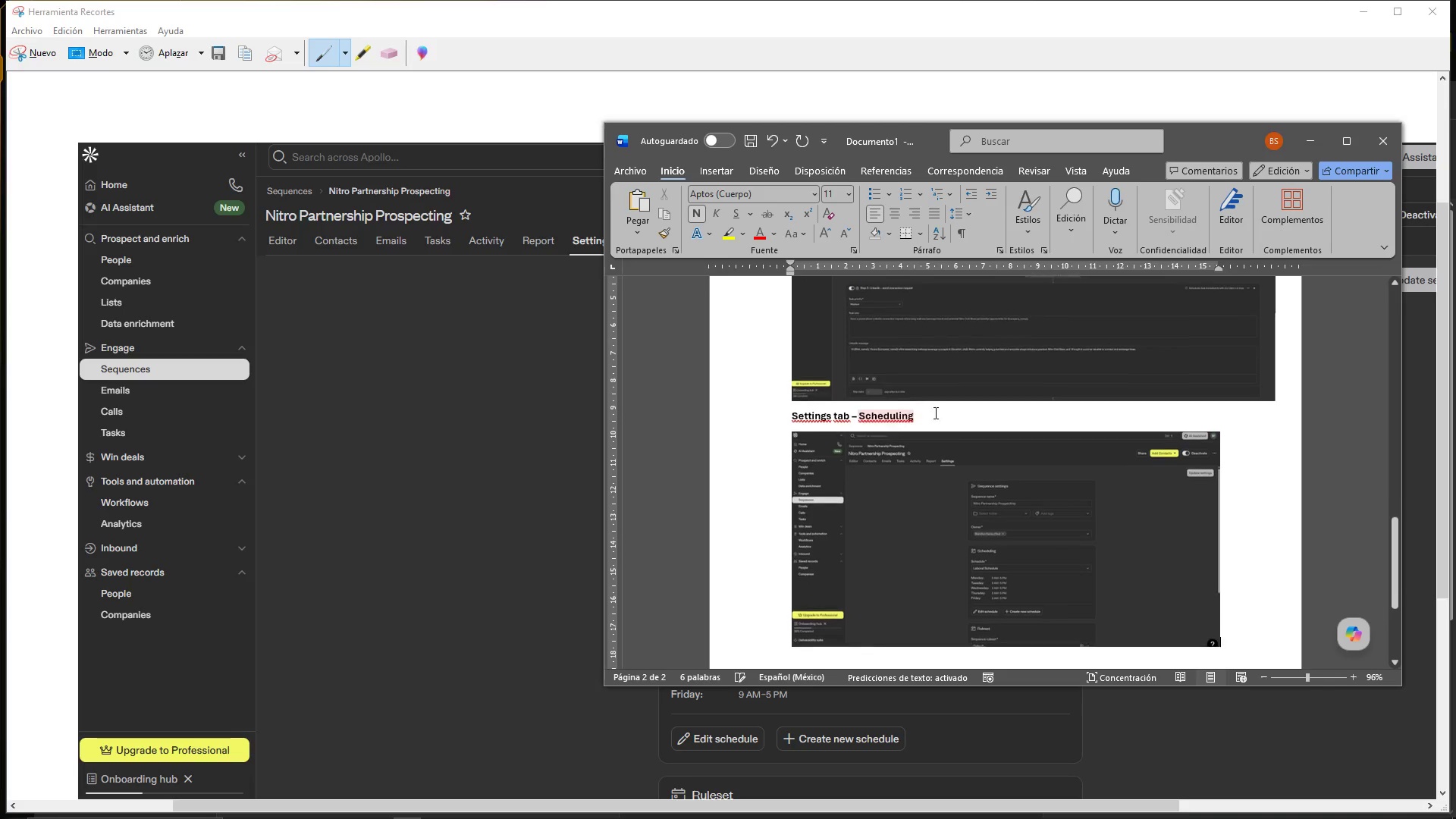 
left_click([1012, 500])
 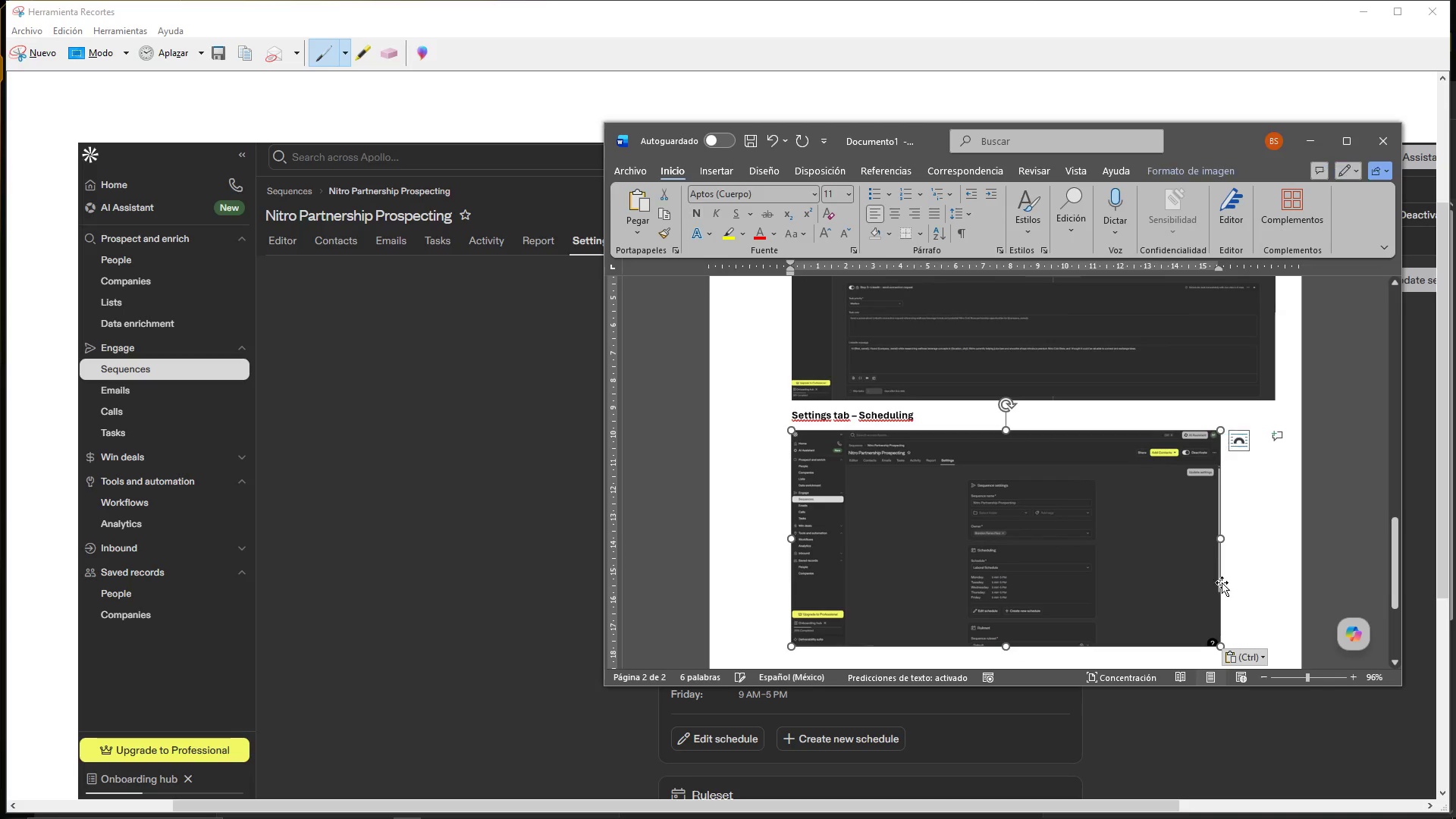 
scroll: coordinate [1225, 570], scroll_direction: down, amount: 2.0
 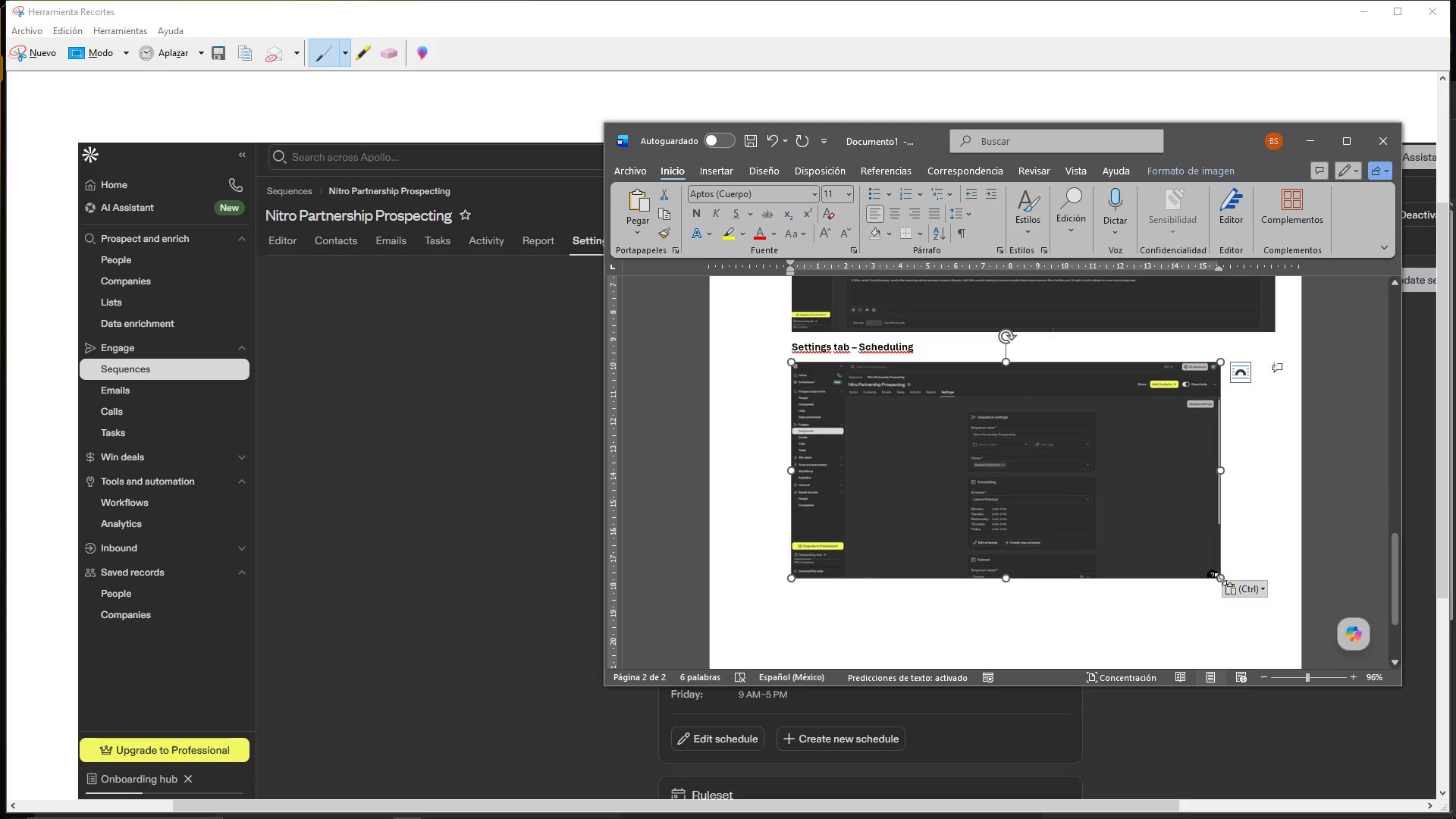 
left_click_drag(start_coordinate=[1218, 578], to_coordinate=[1233, 582])
 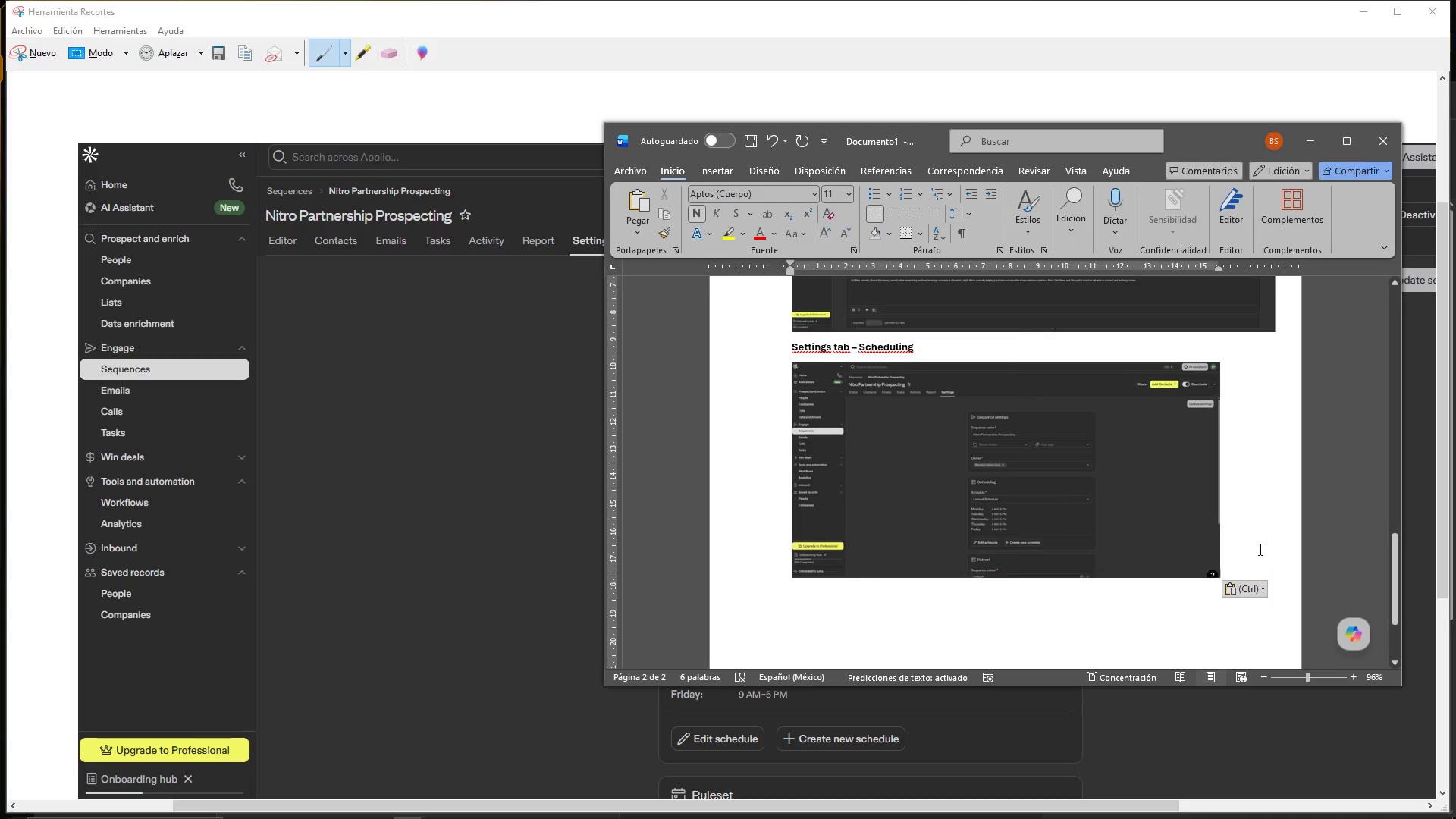 
double_click([1192, 561])
 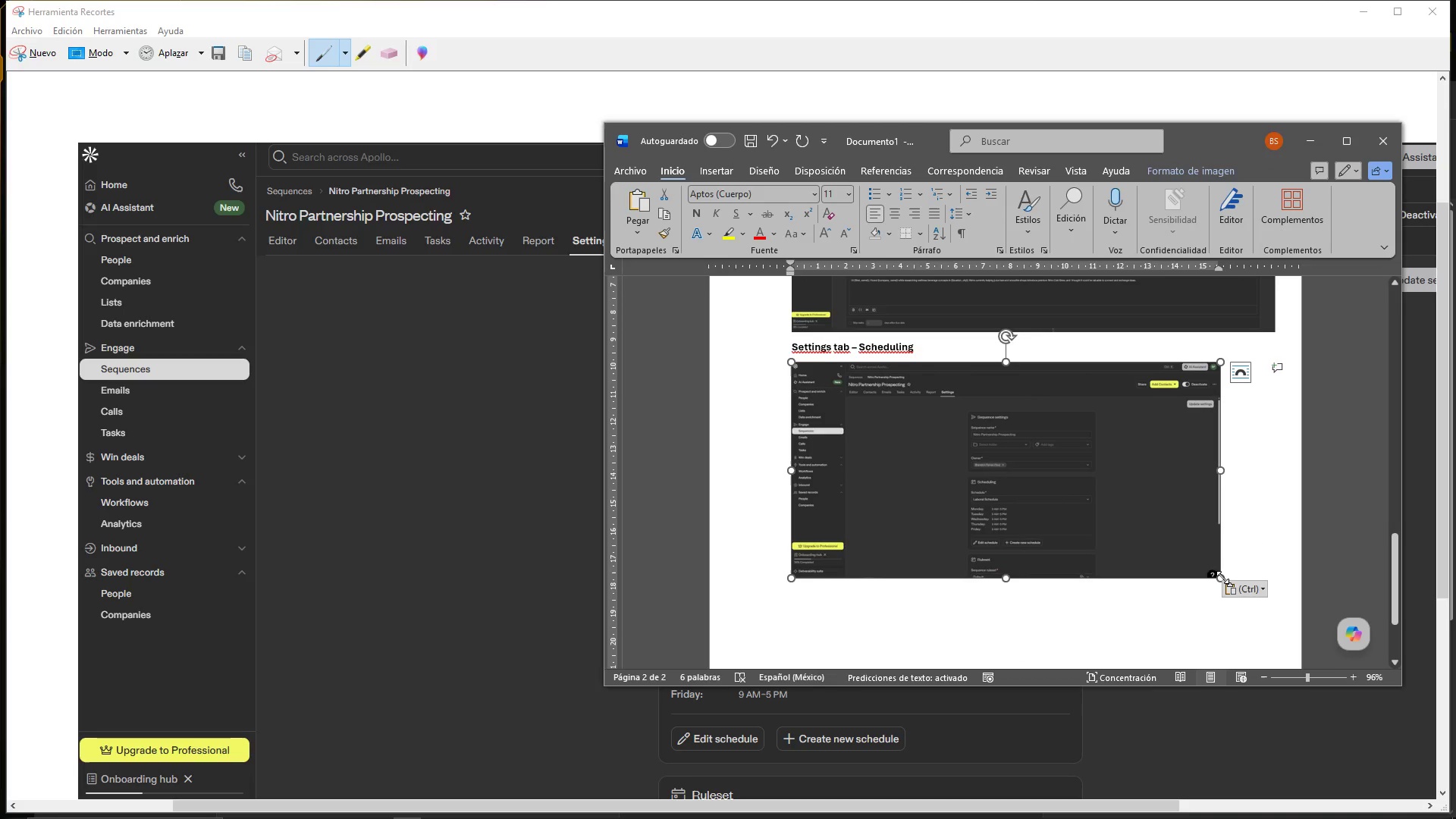 
left_click_drag(start_coordinate=[1217, 576], to_coordinate=[1269, 606])
 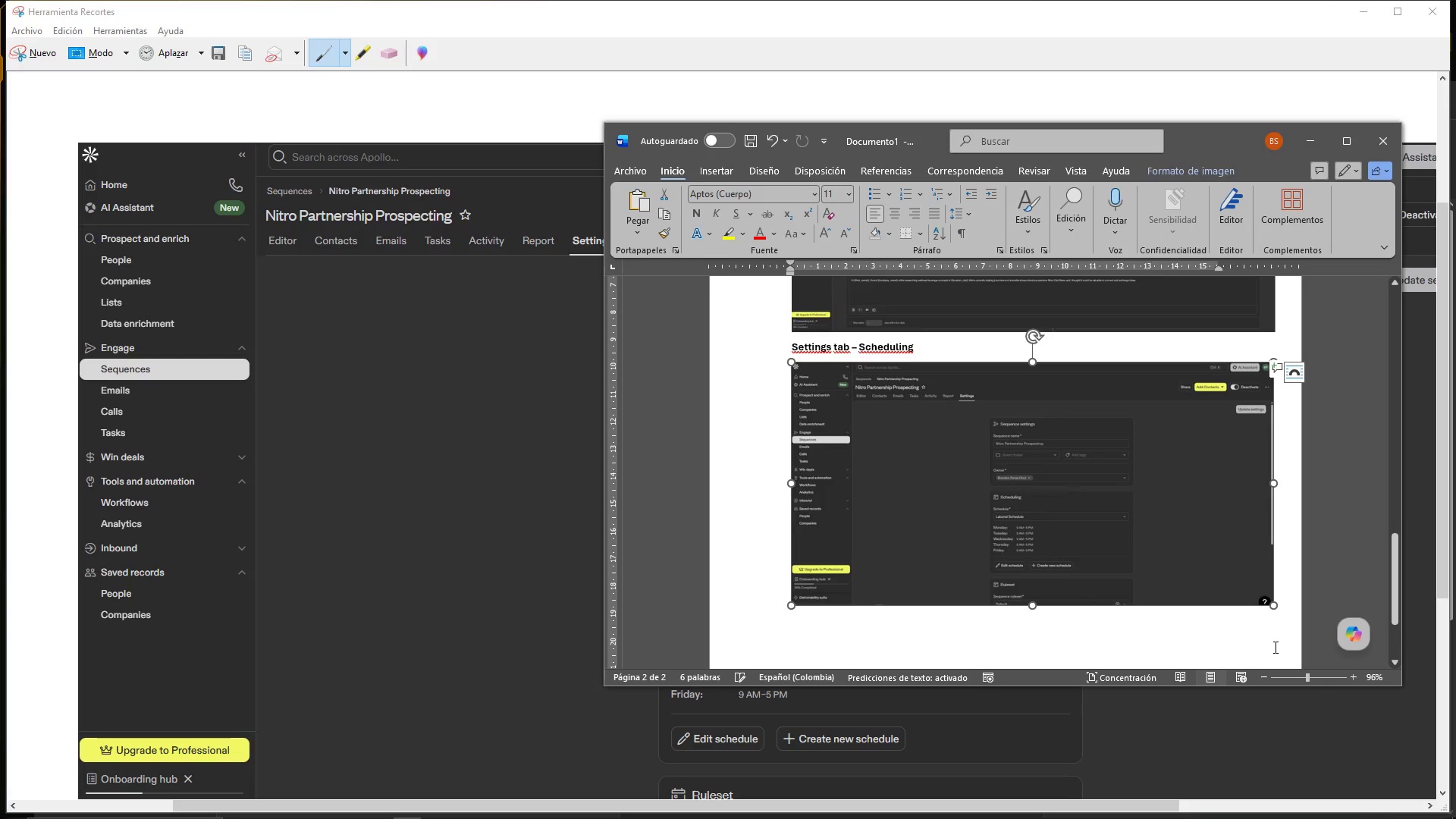 
left_click([1274, 647])
 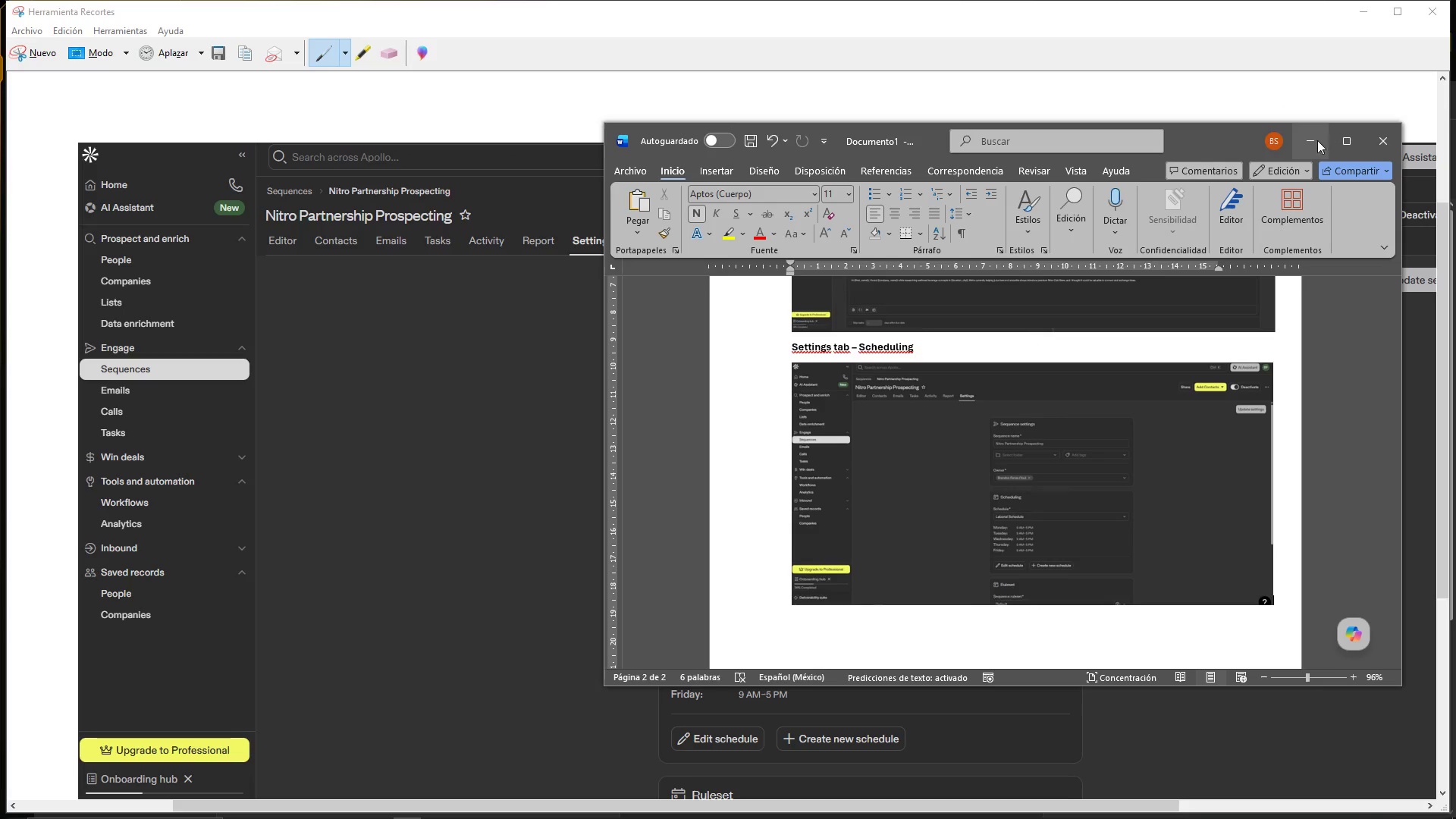 
left_click([540, 16])
 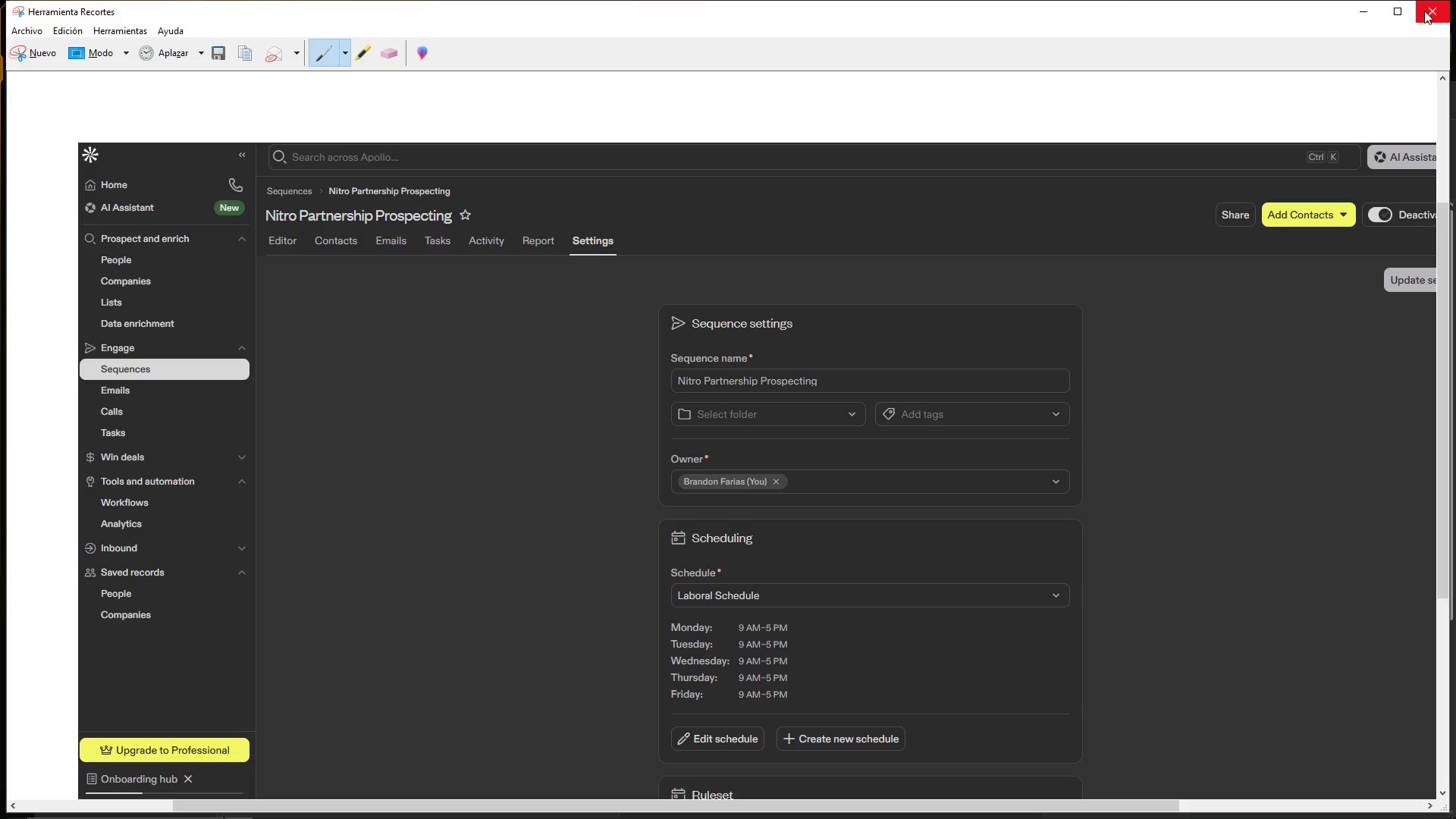 
left_click([1354, 11])
 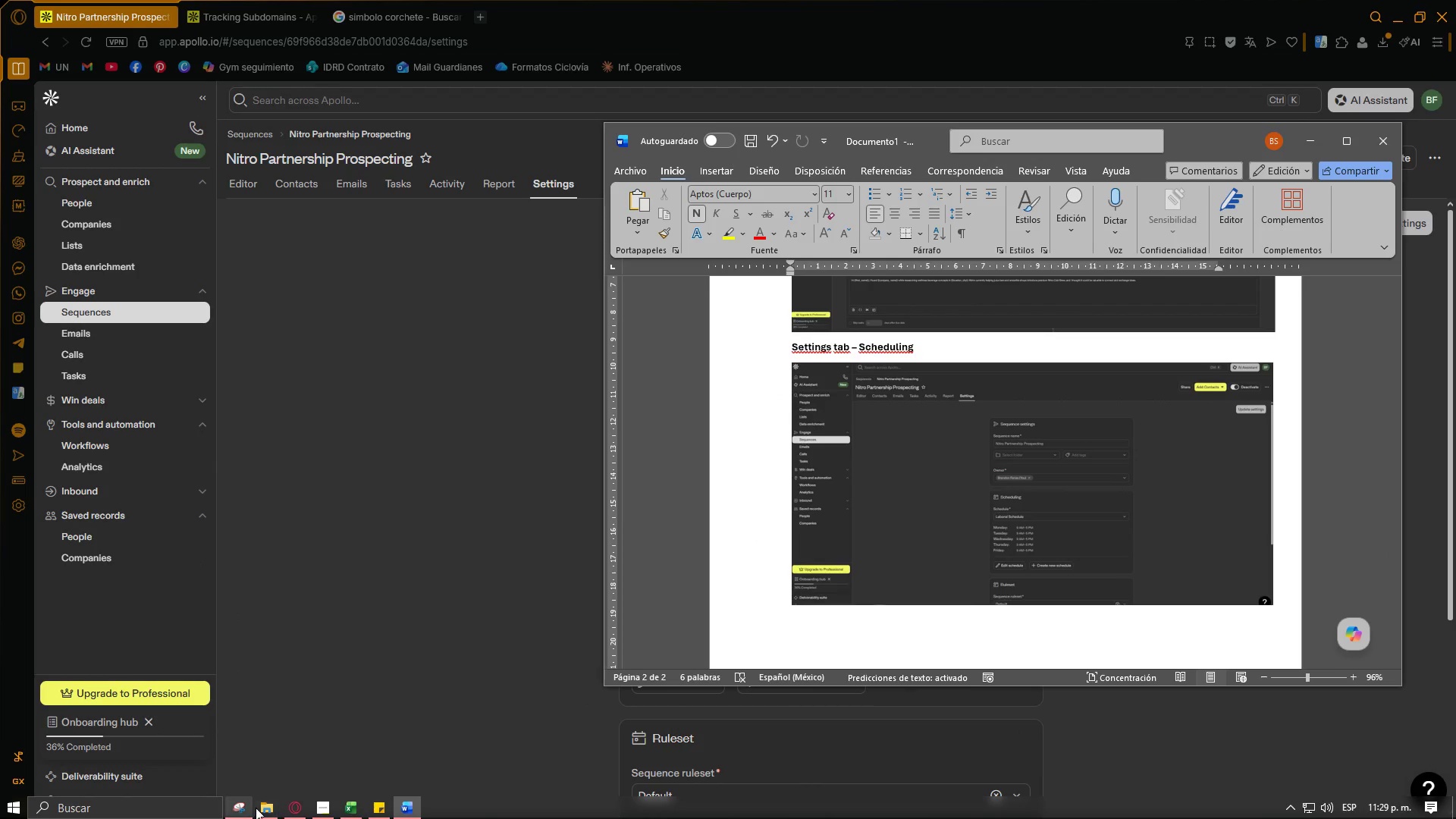 
left_click([327, 806])